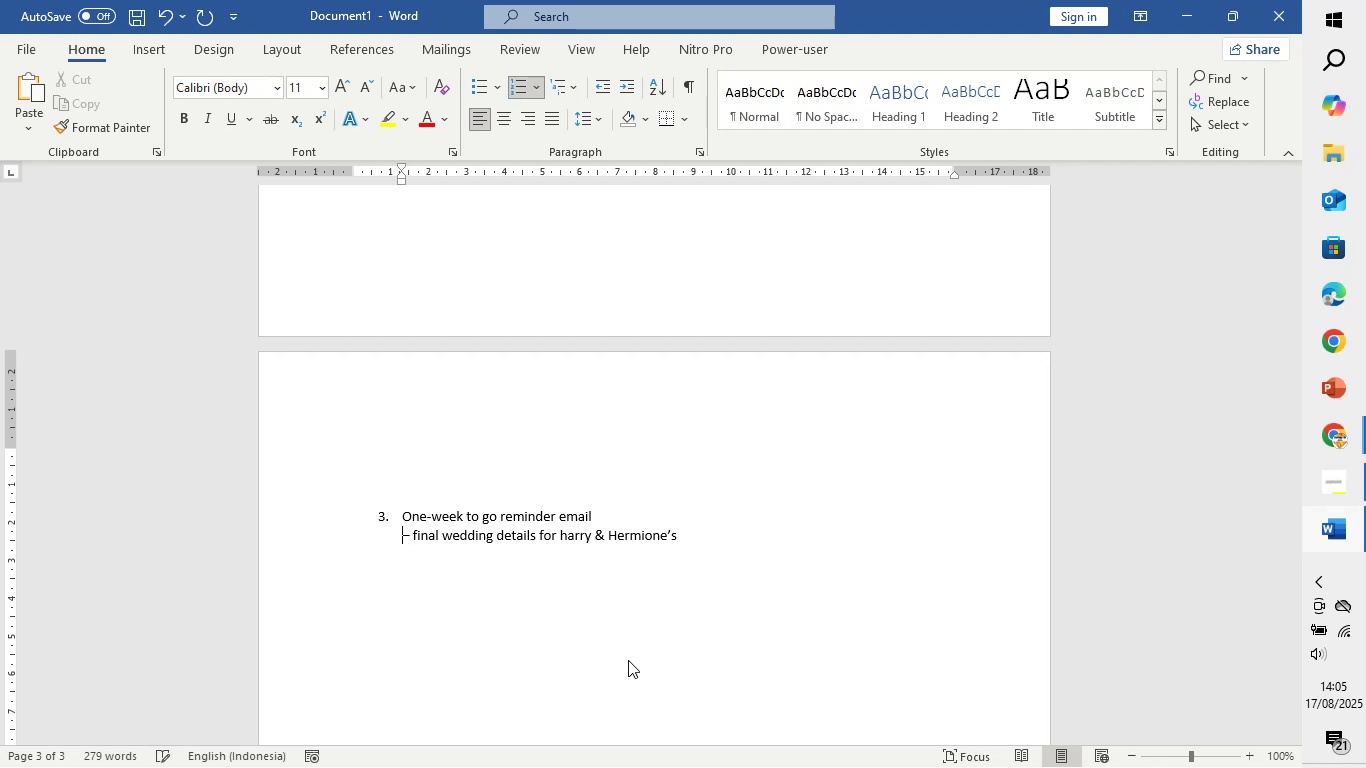 
key(Backspace)
 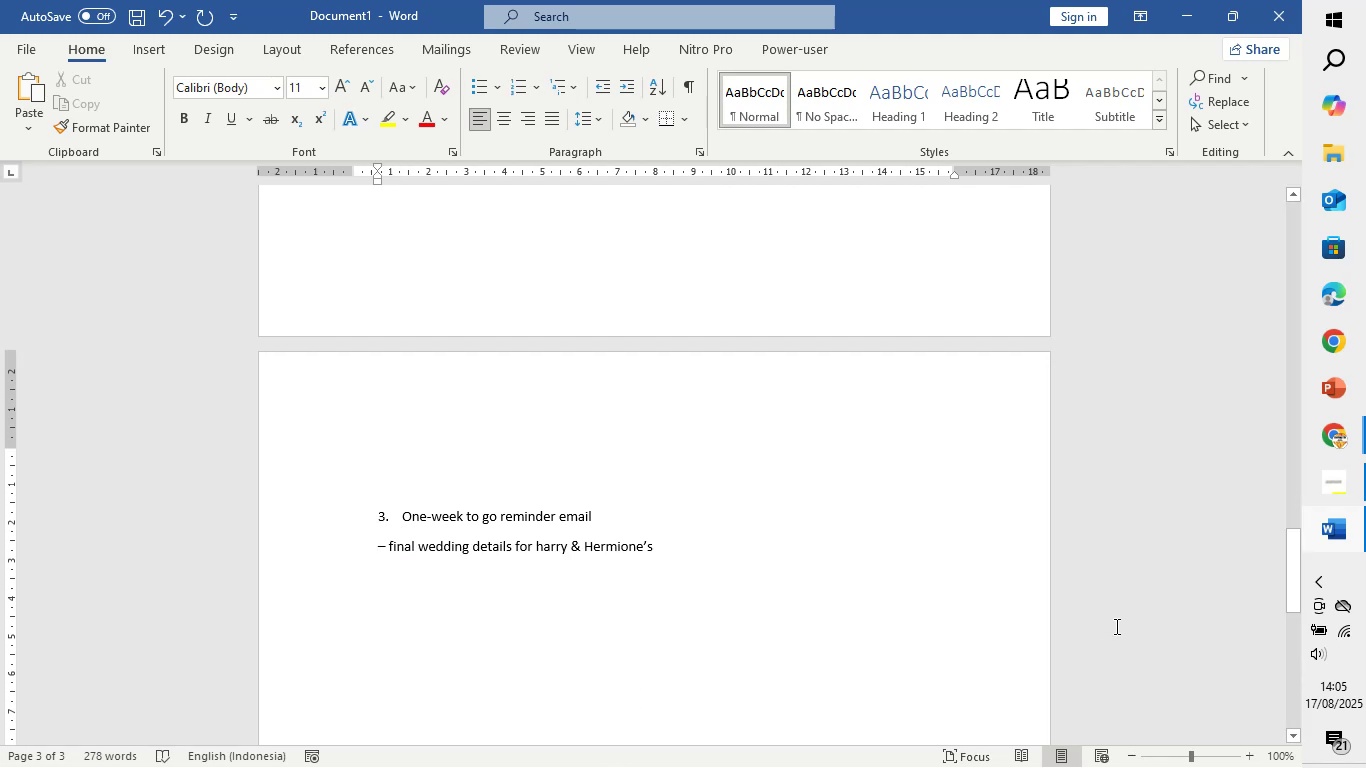 
wait(8.05)
 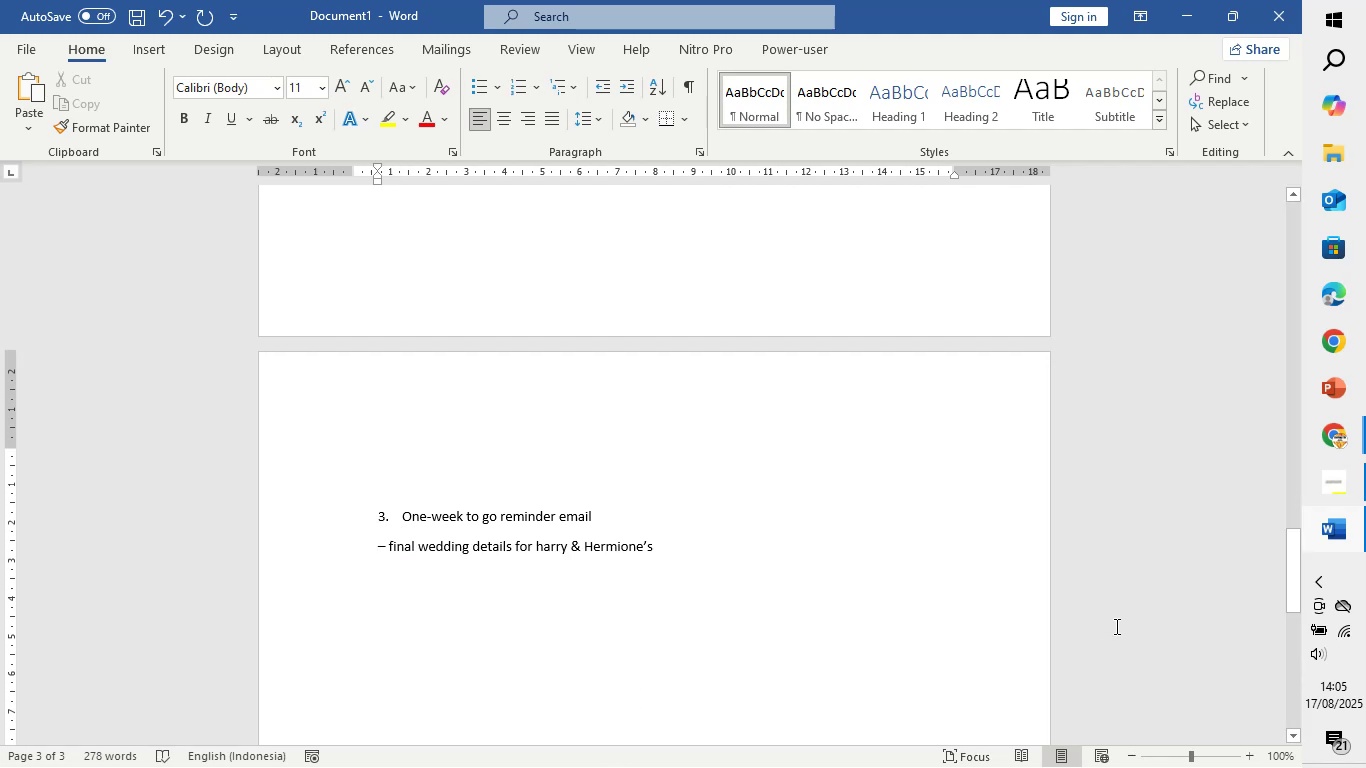 
type(subject: One Week to Go )
 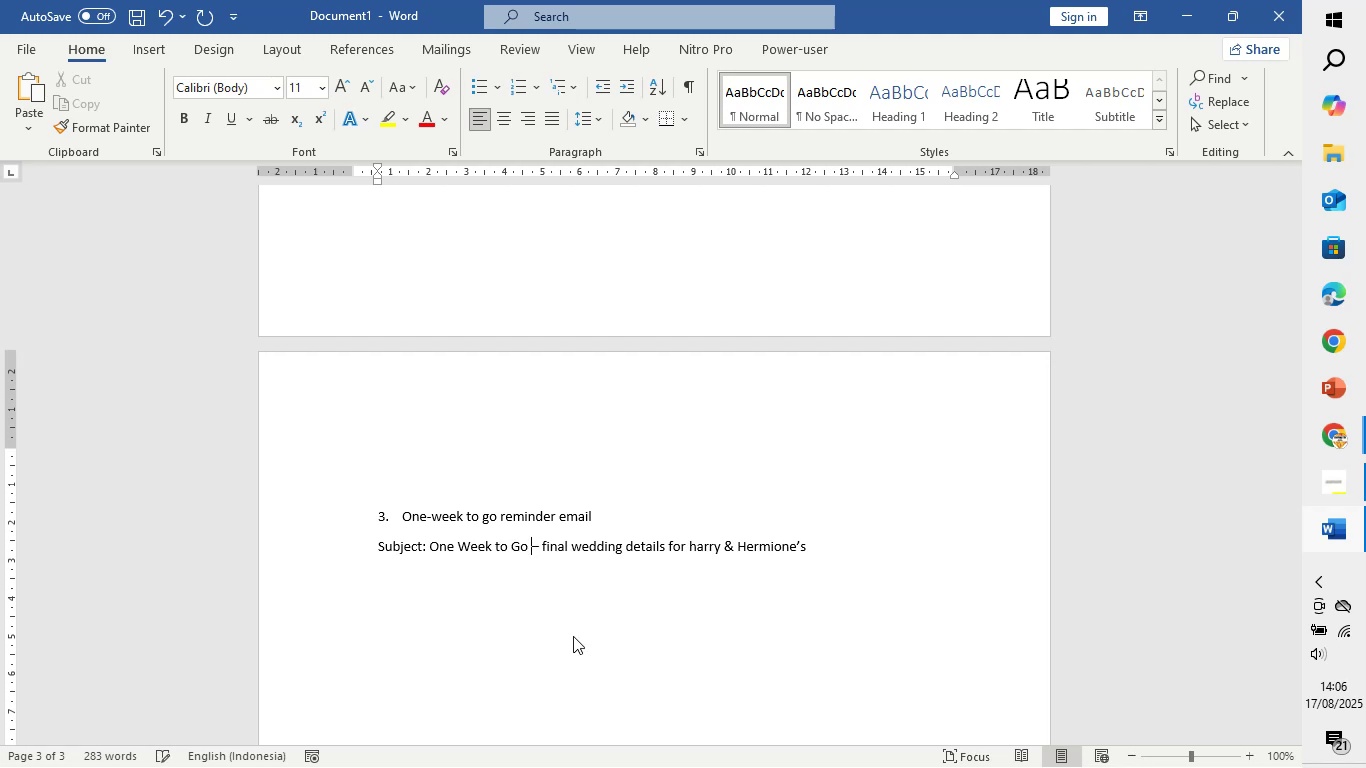 
left_click([863, 562])
 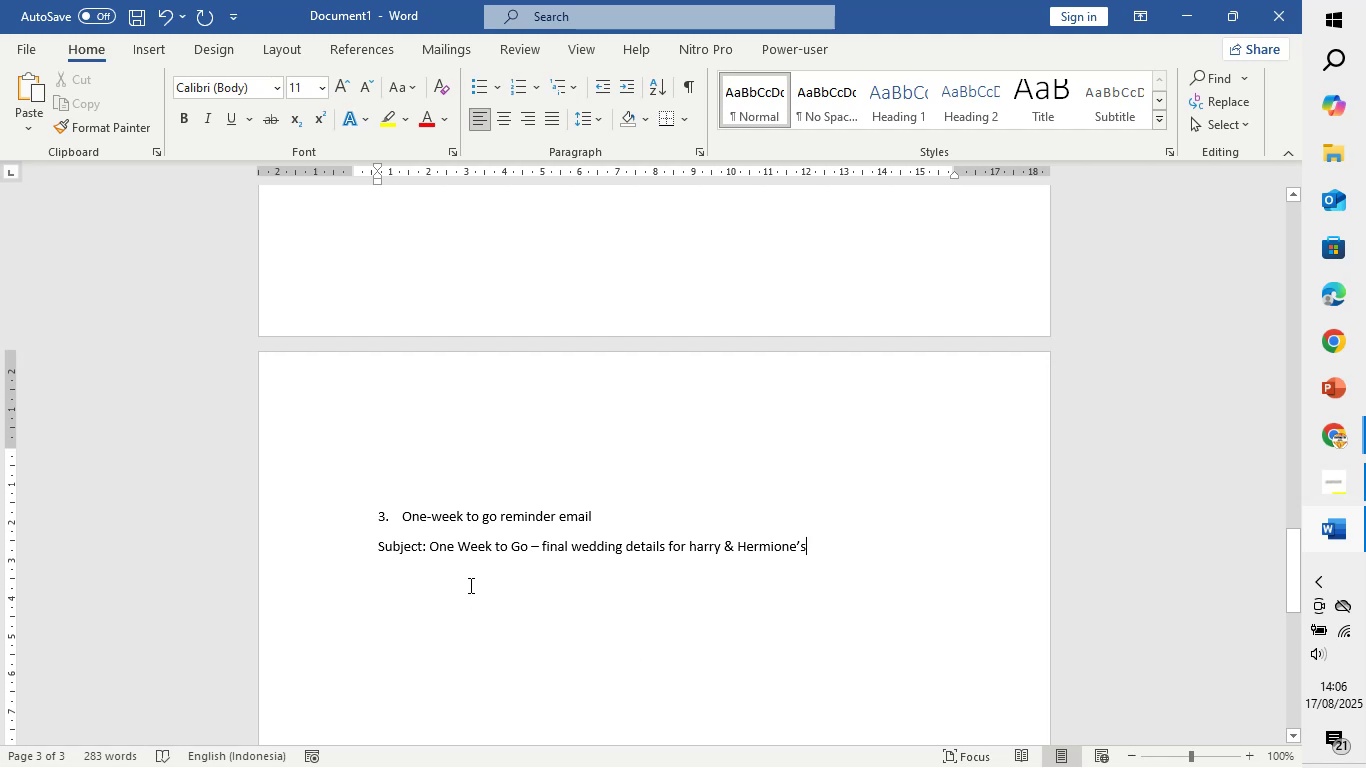 
wait(7.79)
 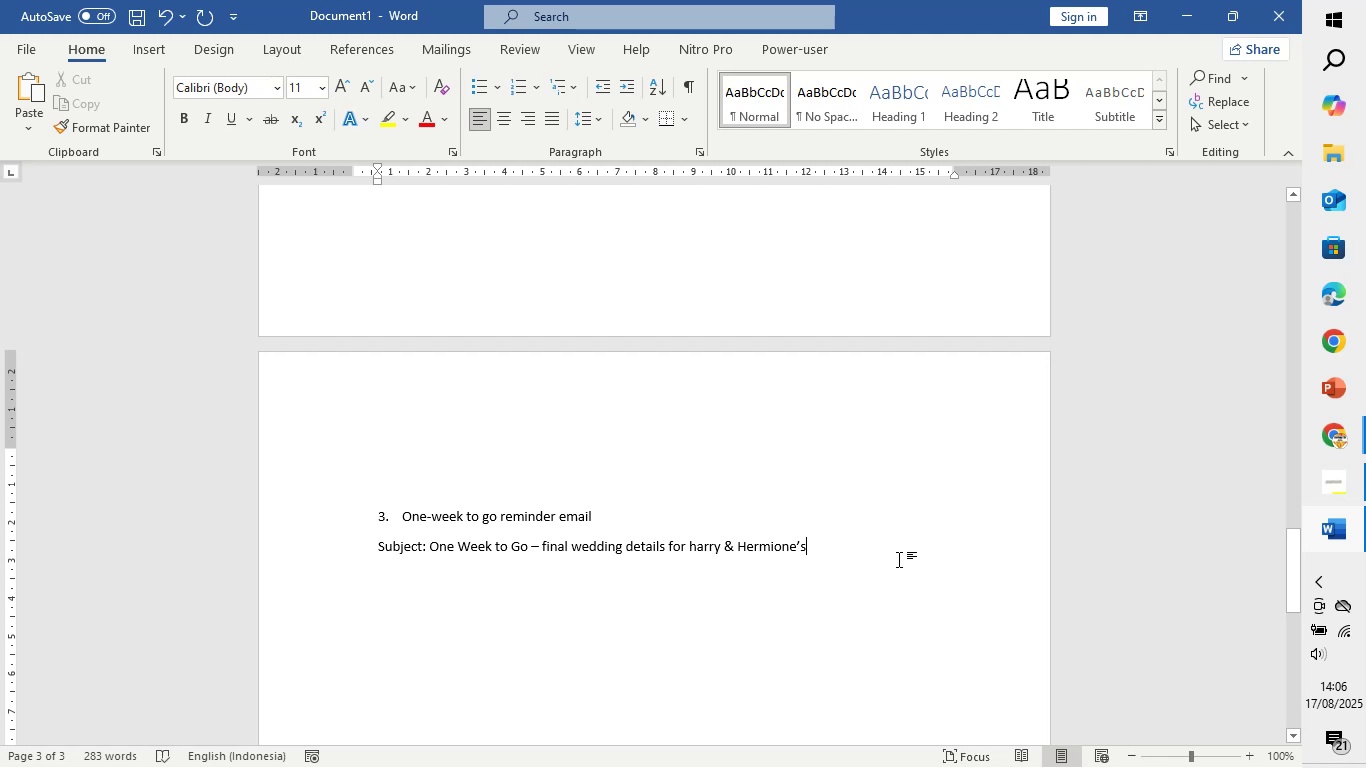 
key(Enter)
 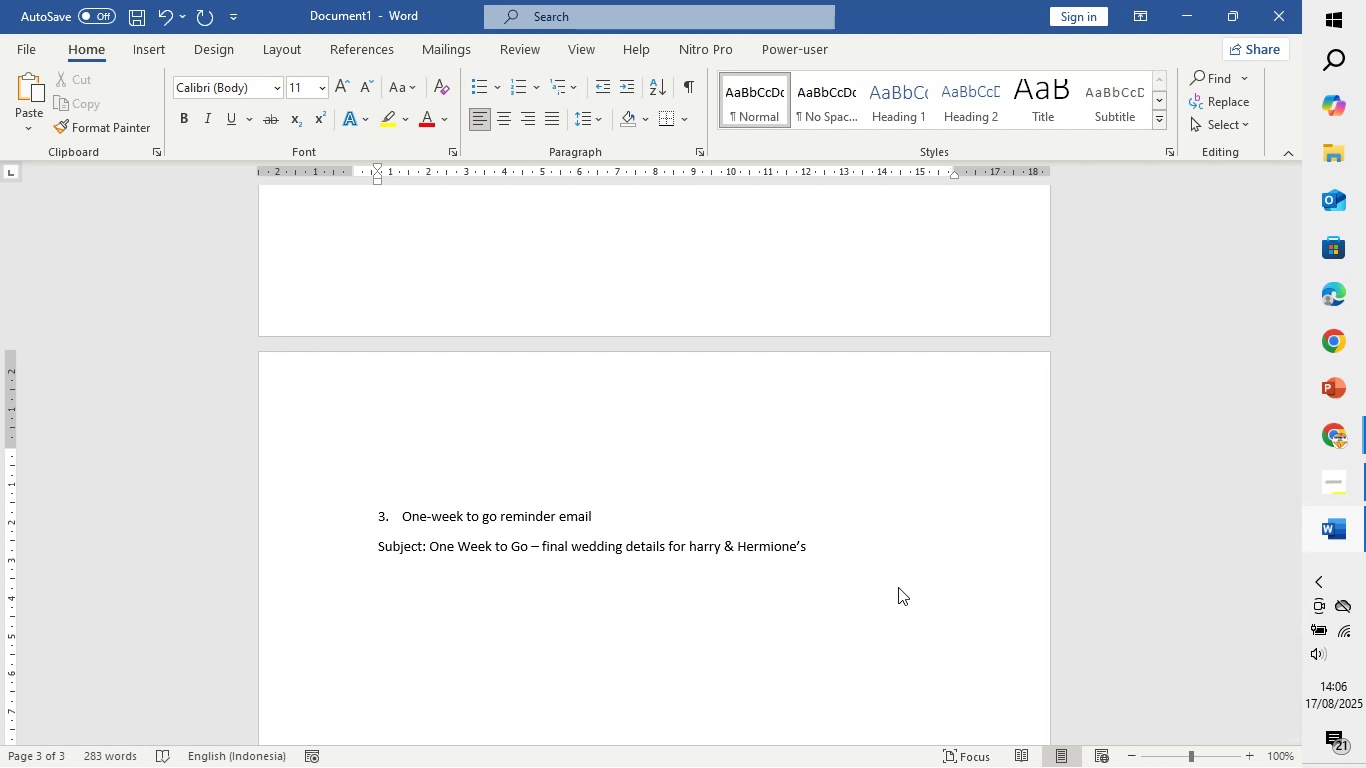 
type(Dear [Guest's First ame])
 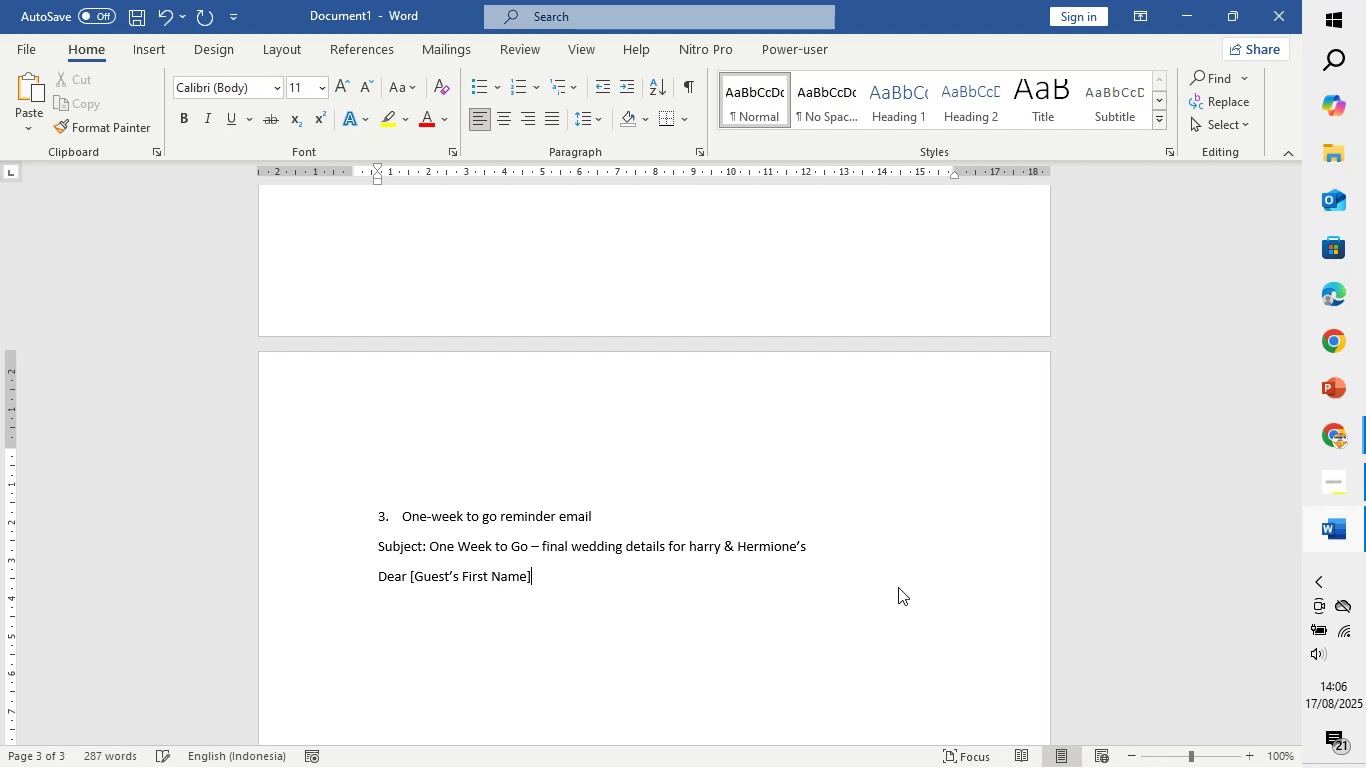 
hold_key(key=N, duration=0.31)
 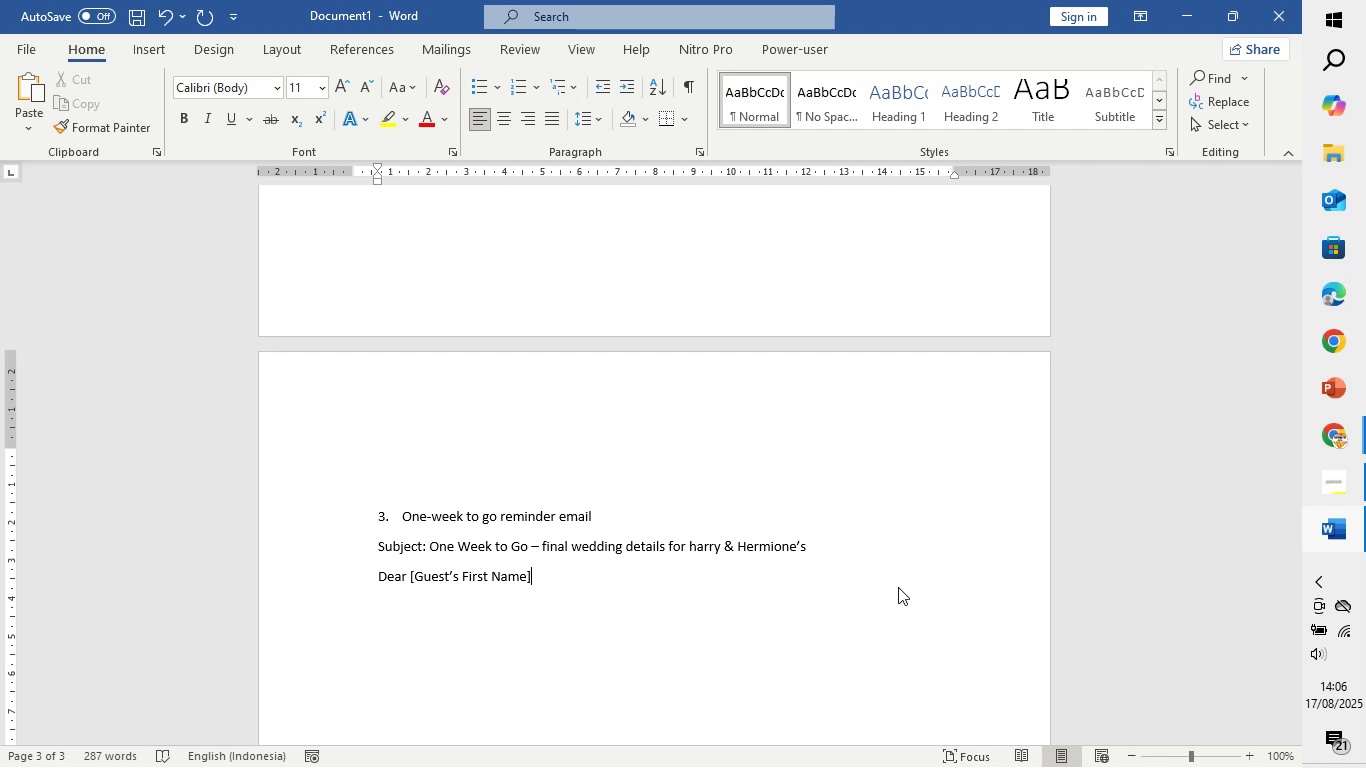 
key(Comma)
 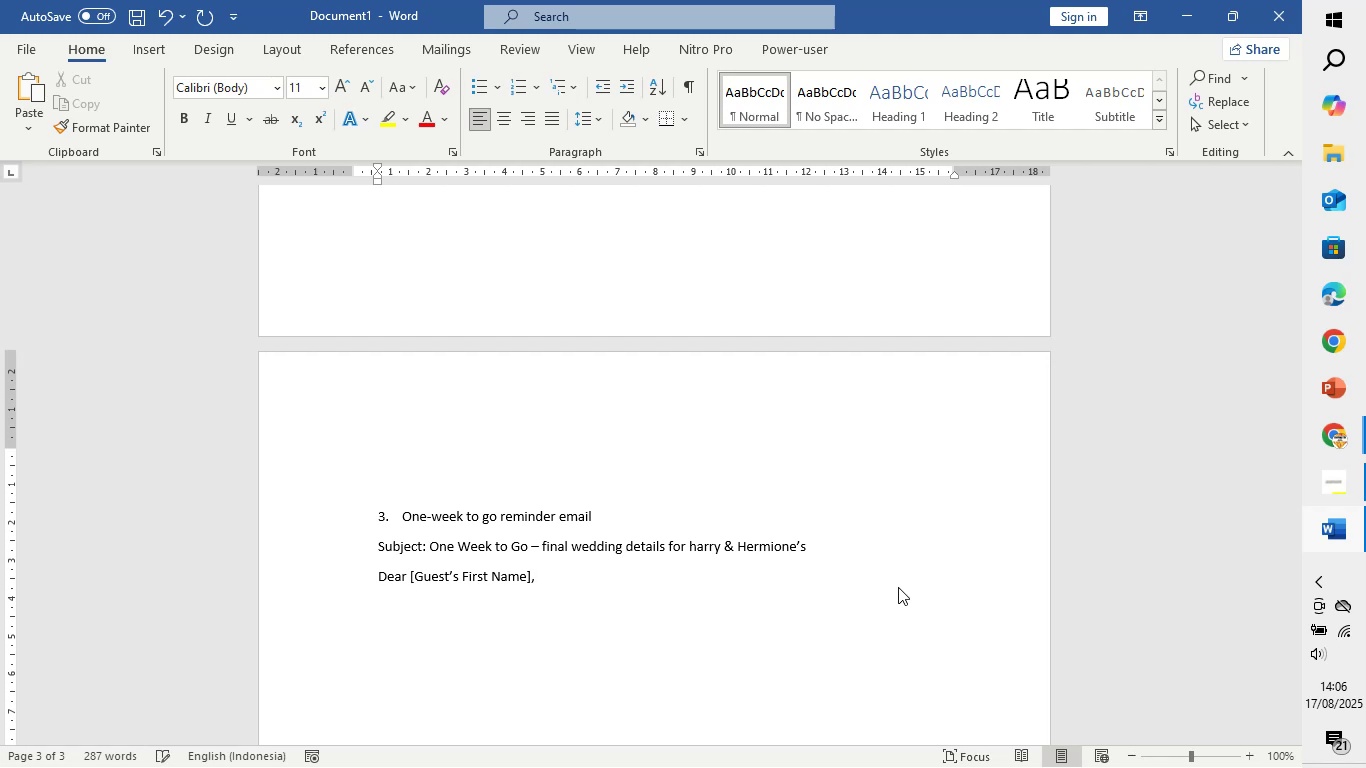 
key(Enter)
 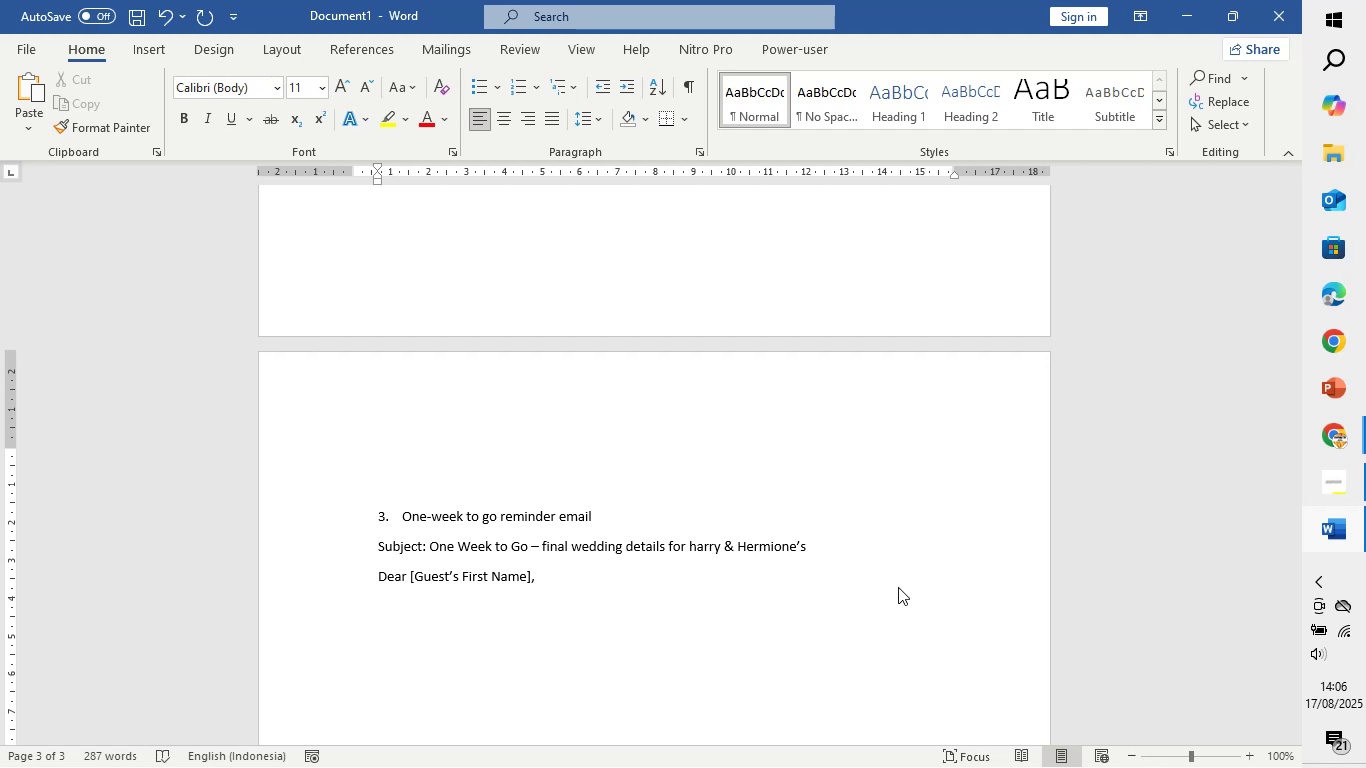 
key(Enter)
 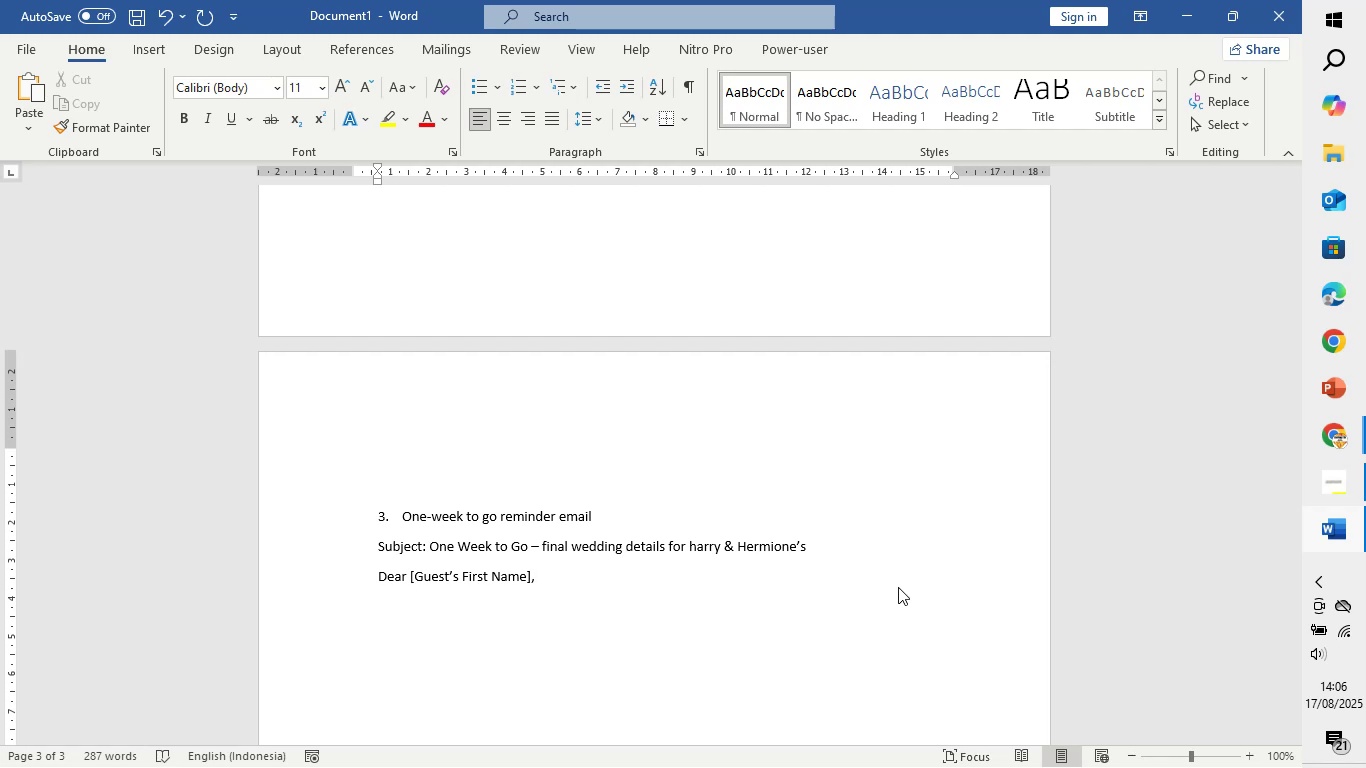 
type(we can )
 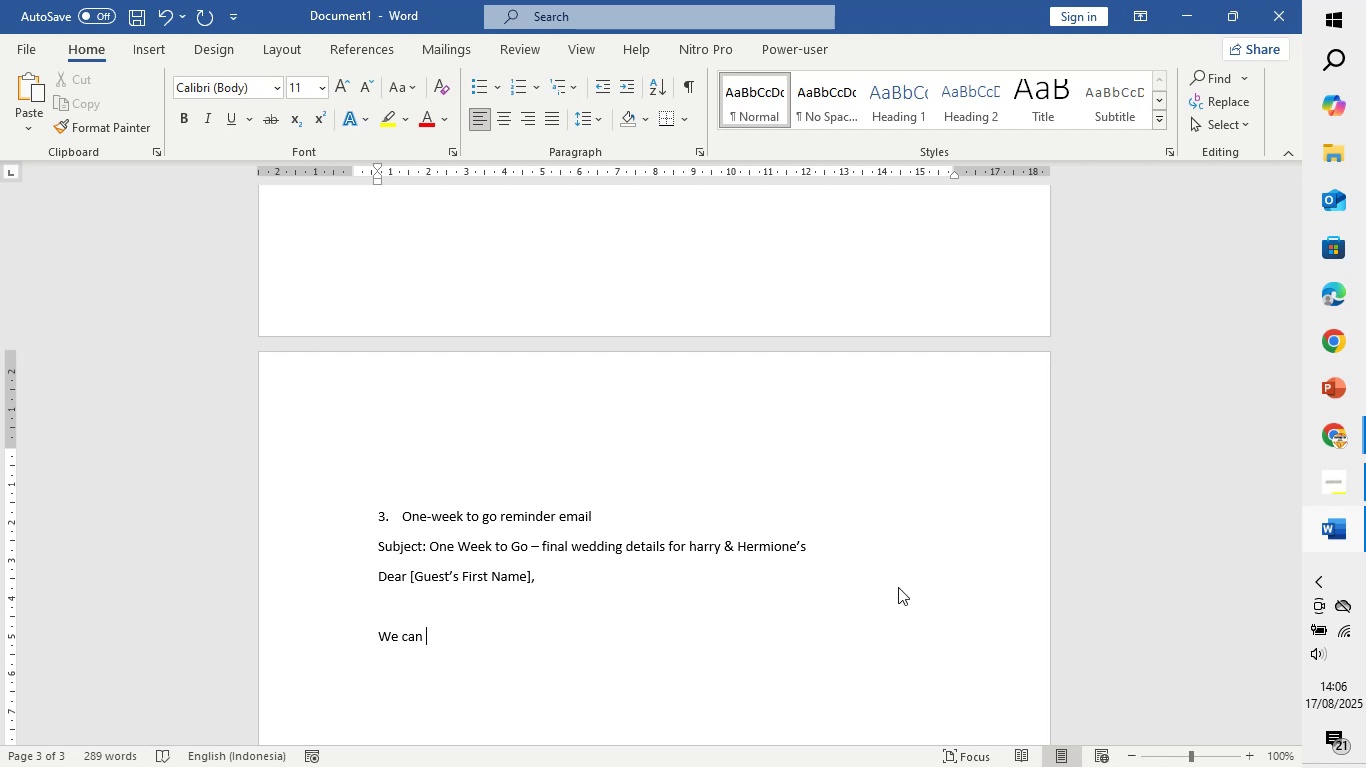 
type(hardly believe it - just oneweek left ubtil our big day)
 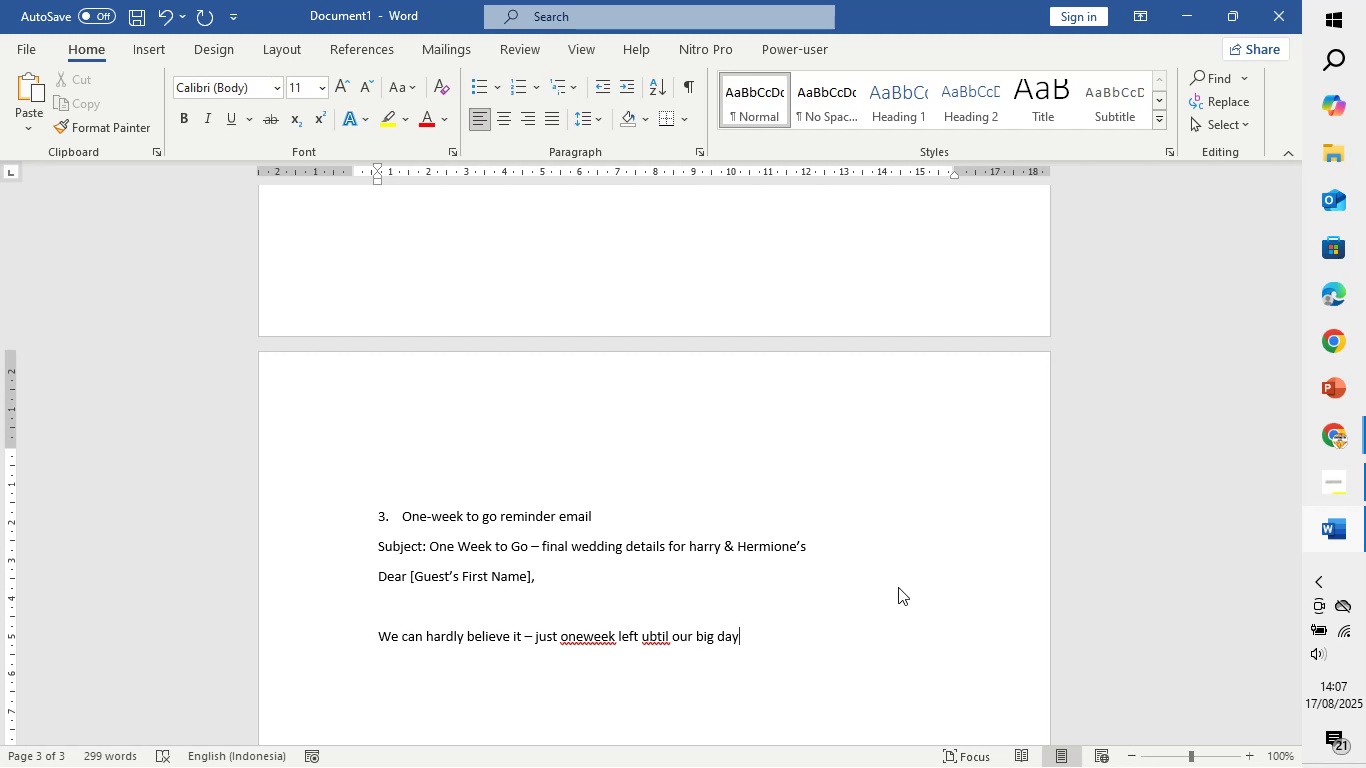 
key(Shift+1)
 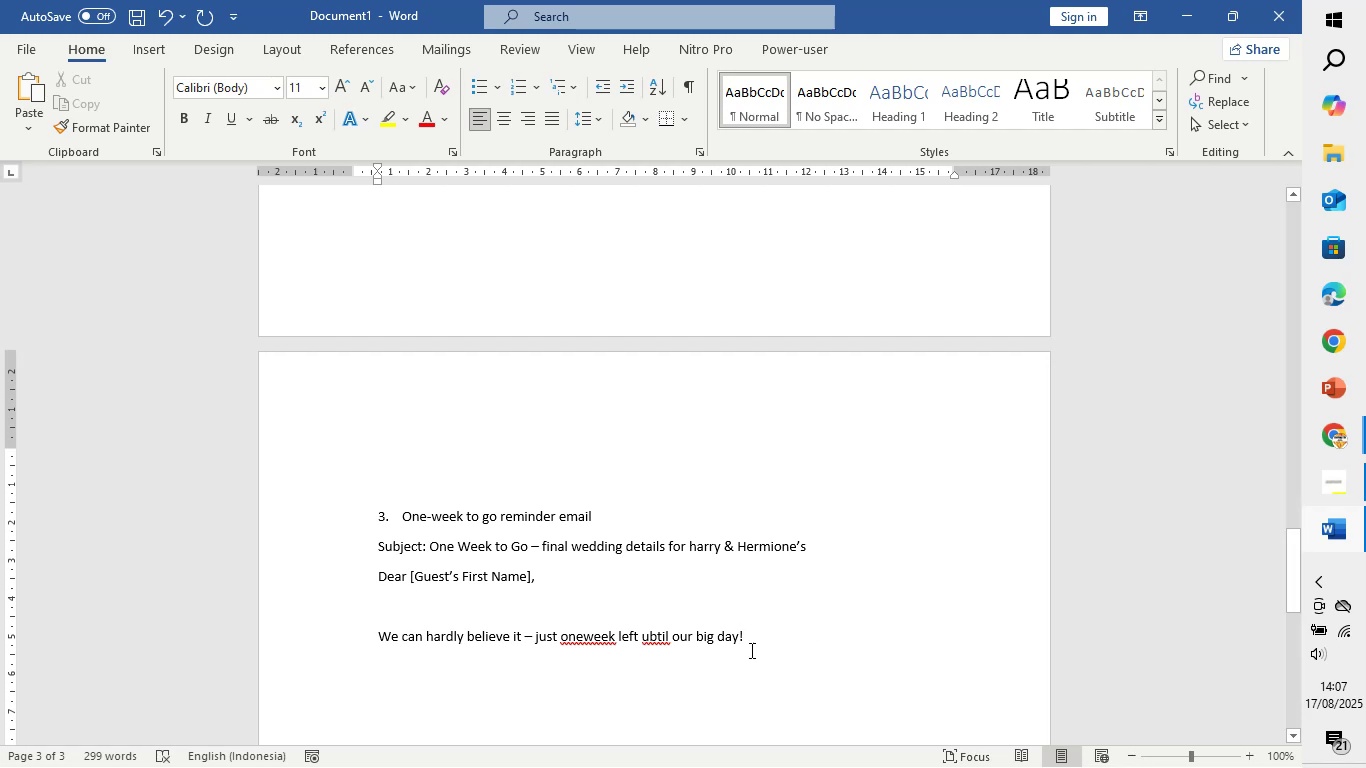 
right_click([610, 630])
 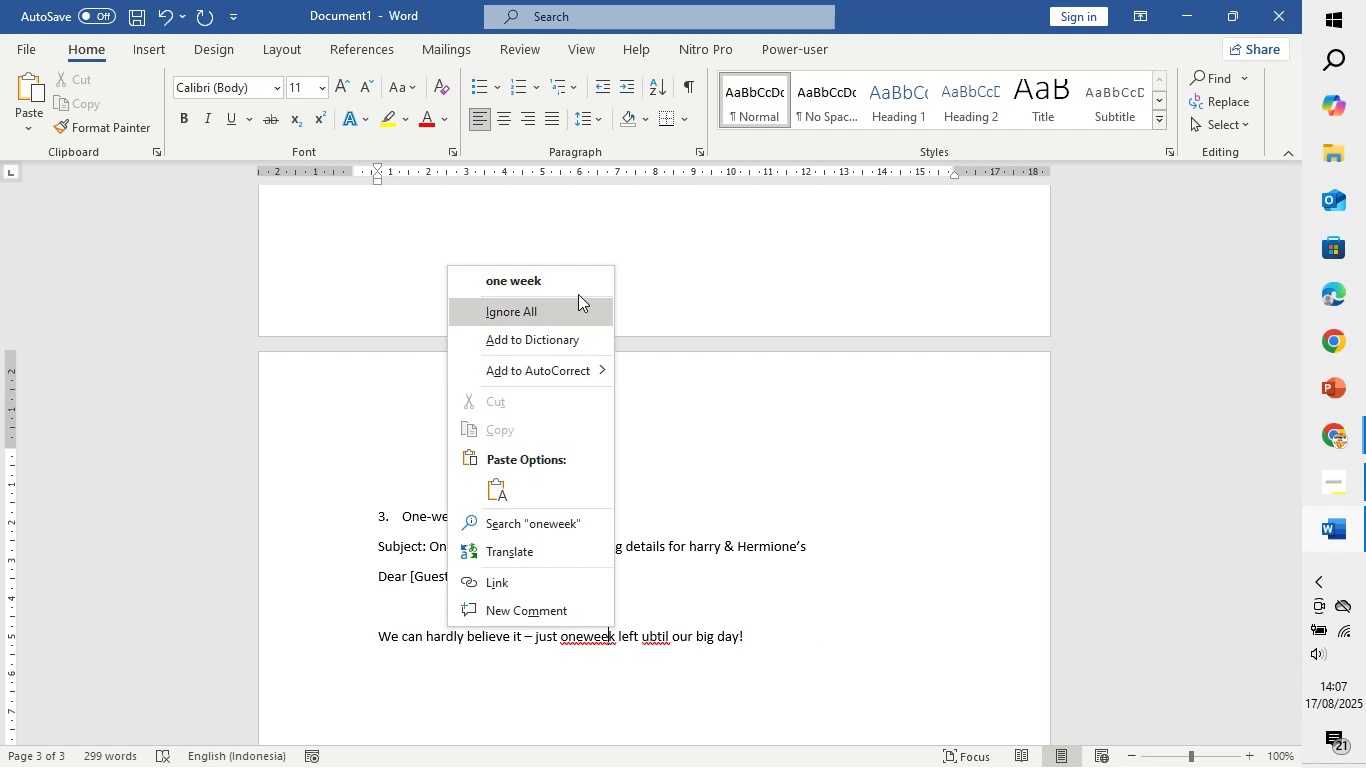 
left_click([578, 291])
 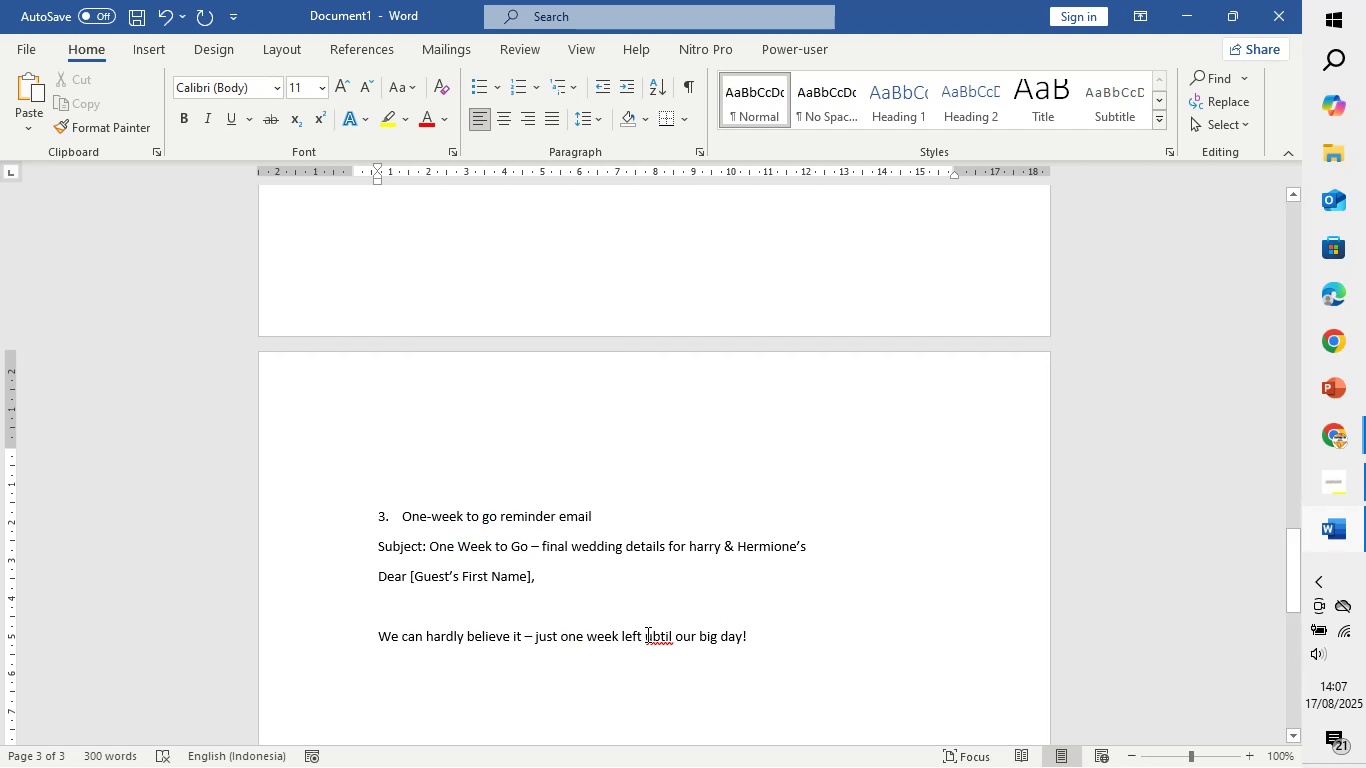 
right_click([653, 633])
 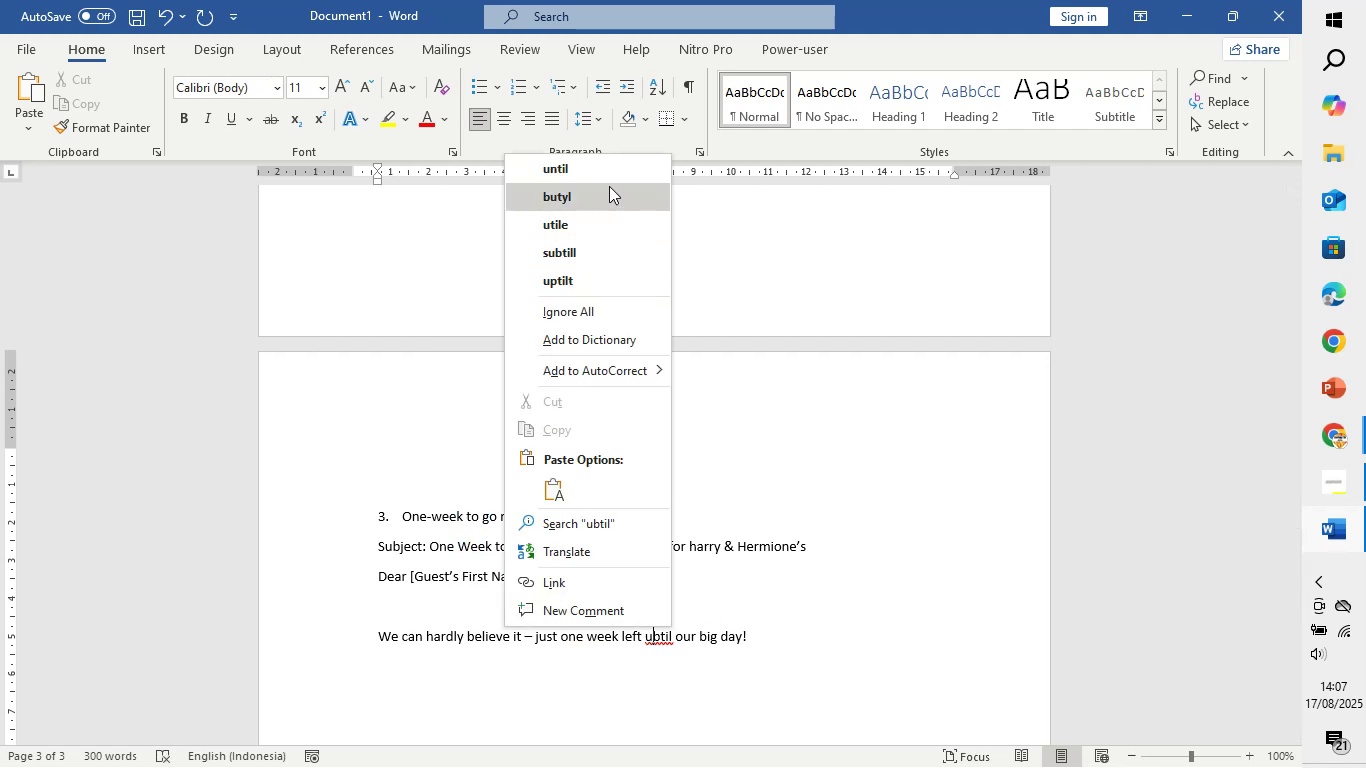 
left_click([614, 172])
 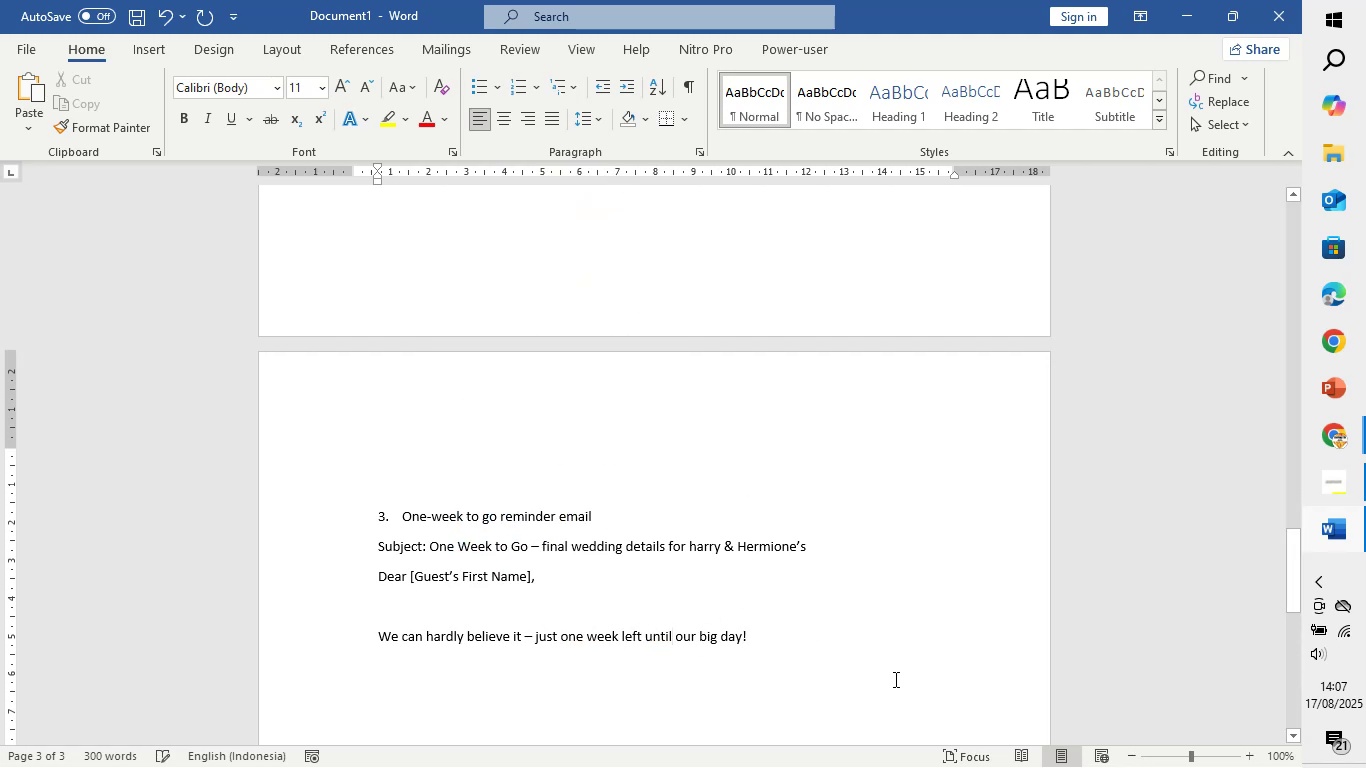 
left_click([848, 650])
 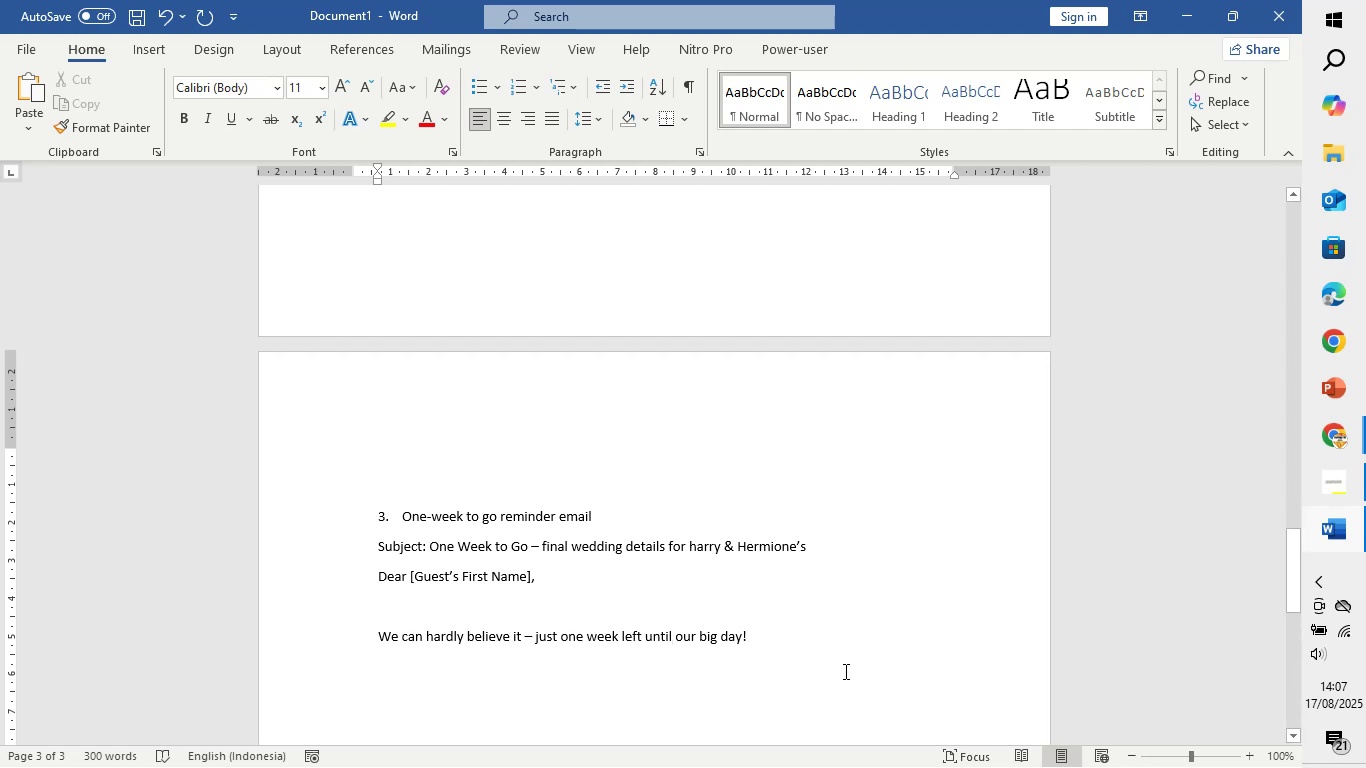 
wait(5.53)
 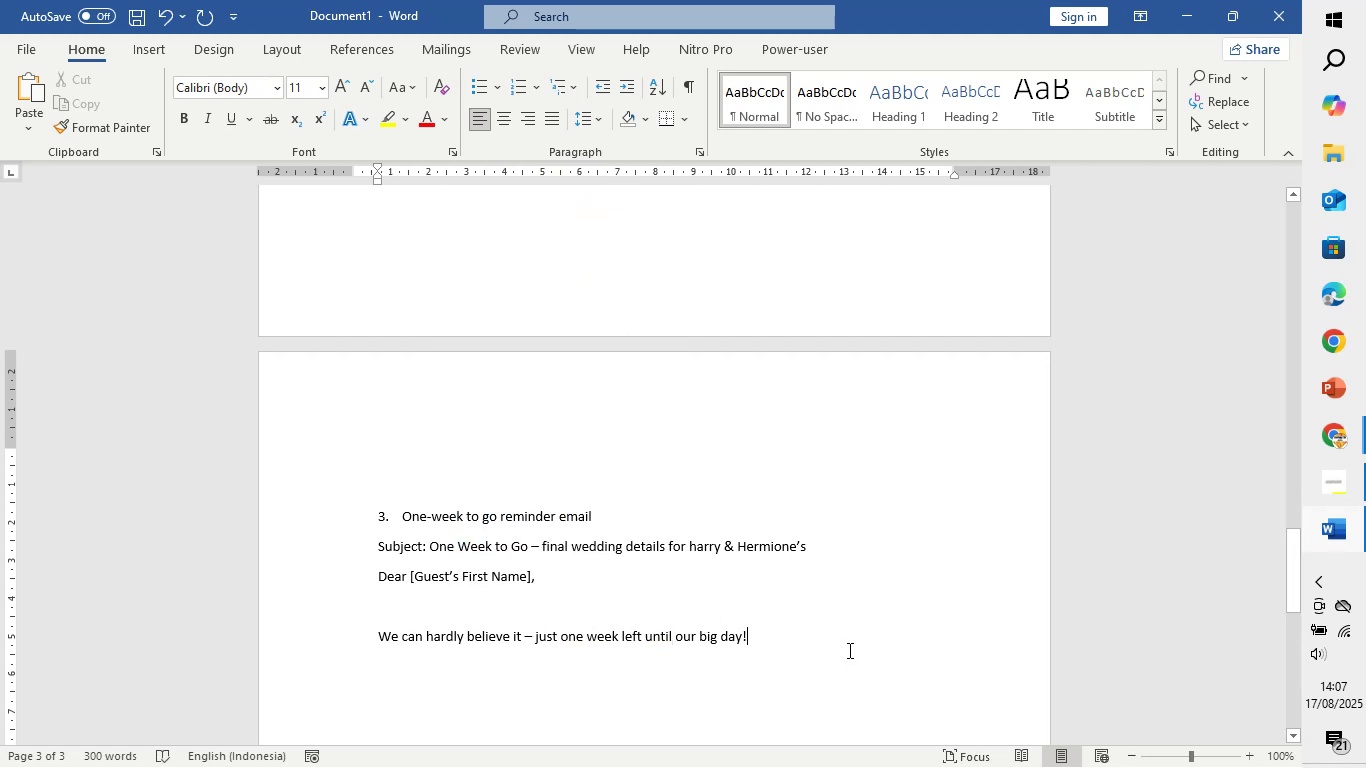 
scroll: coordinate [591, 697], scroll_direction: down, amount: 2.0
 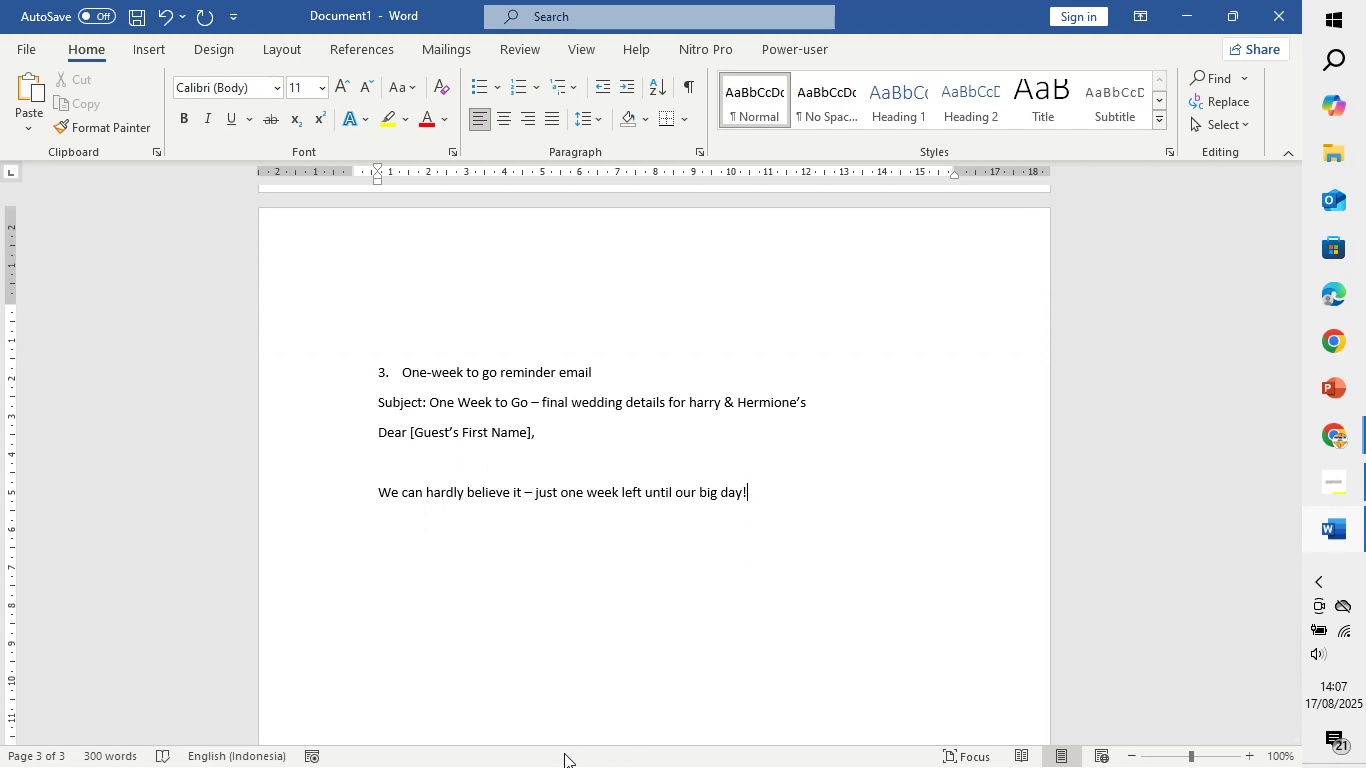 
type(h)
key(Backspace)
type( here )
 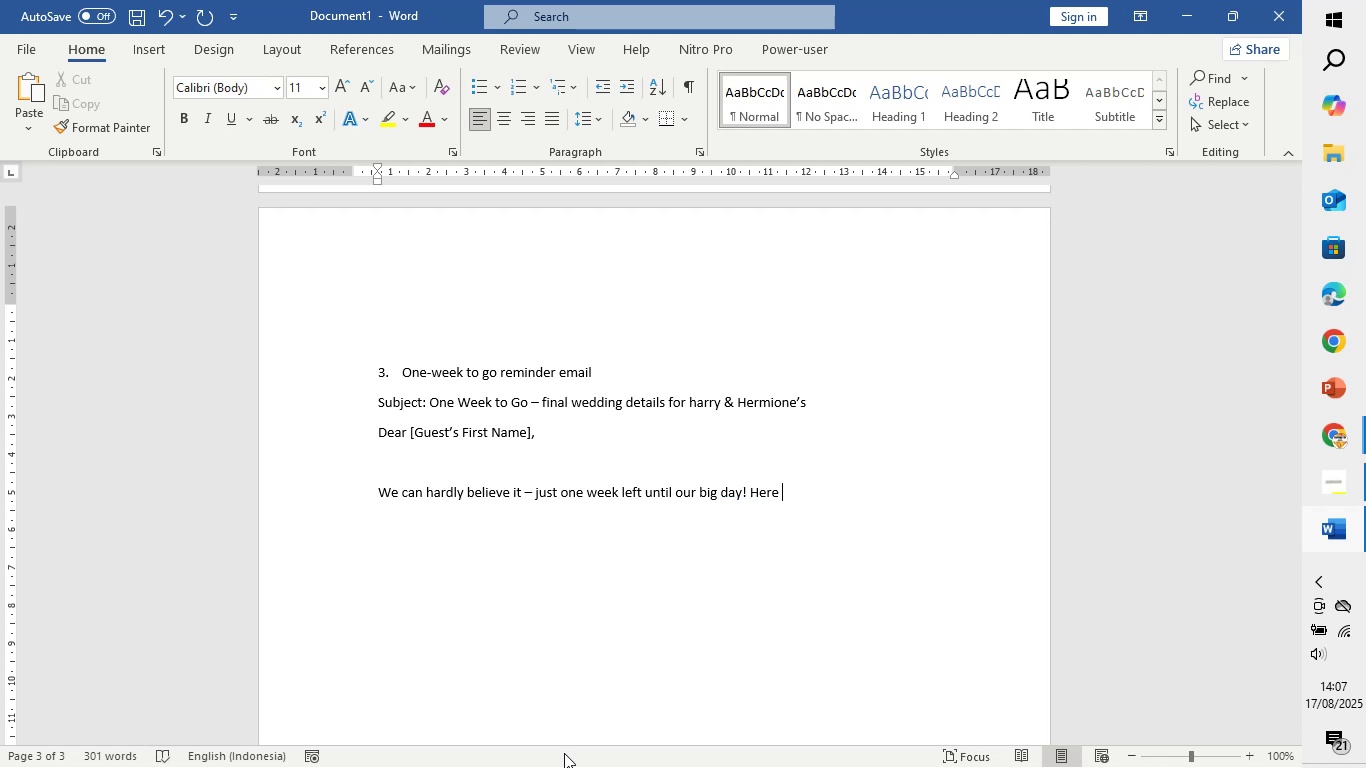 
type(are a fewdetai)
key(Backspace)
key(Backspace)
key(Backspace)
key(Backspace)
key(Backspace)
type( important detail)
 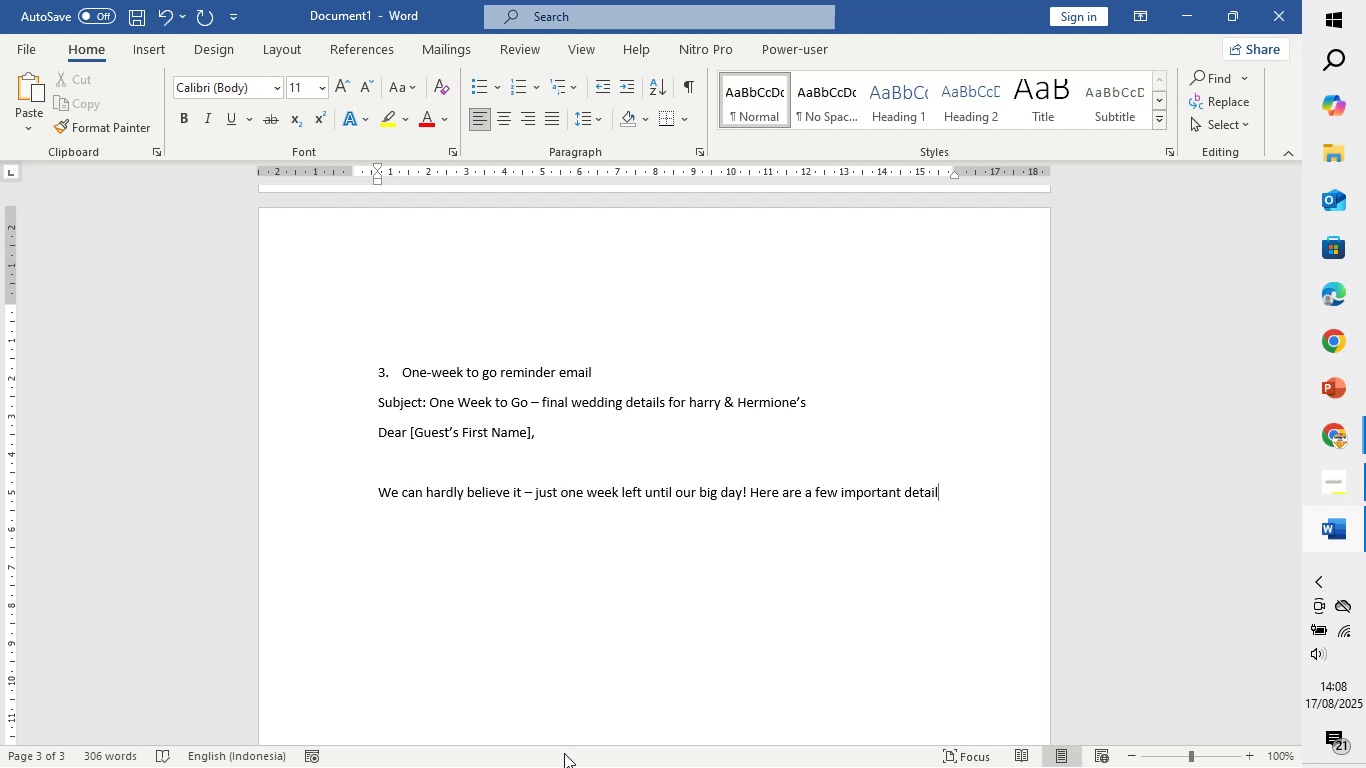 
type( to help you plan:)
 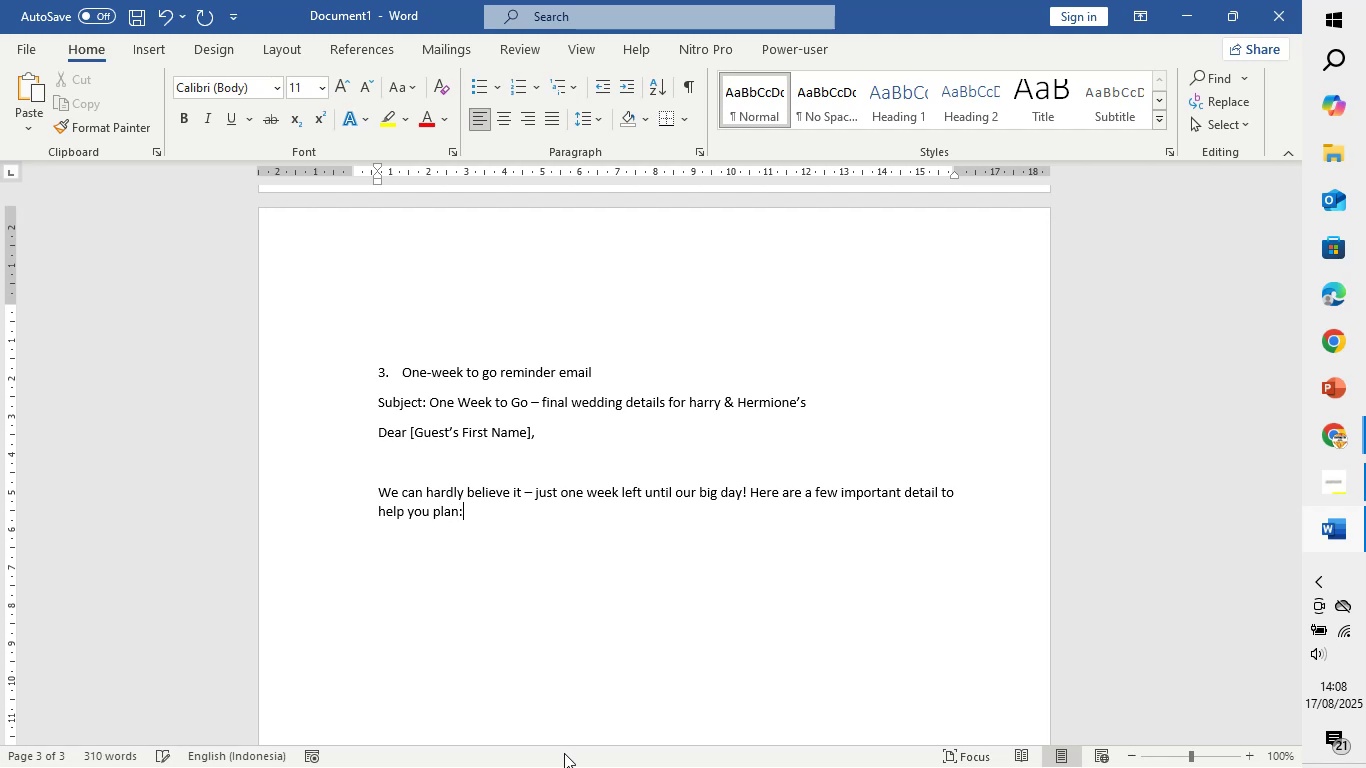 
key(Enter)
 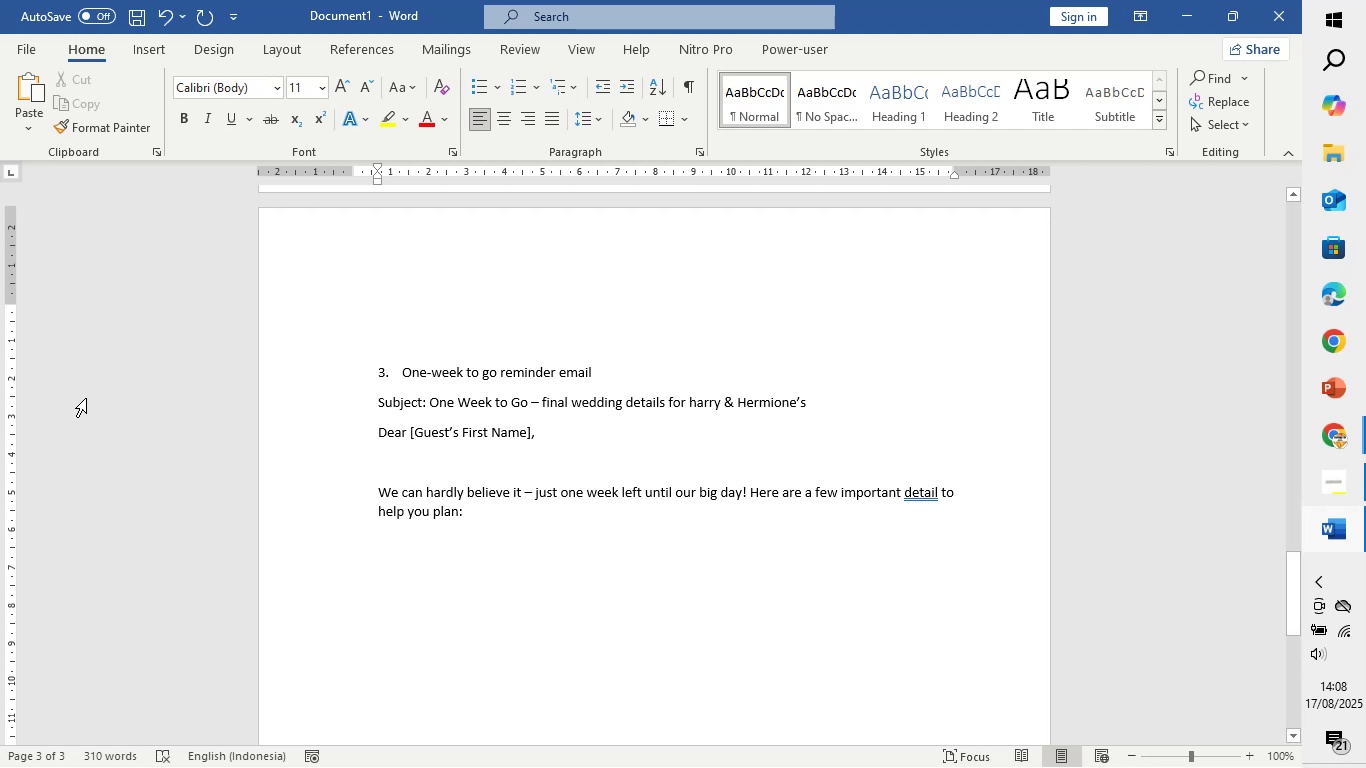 
wait(17.14)
 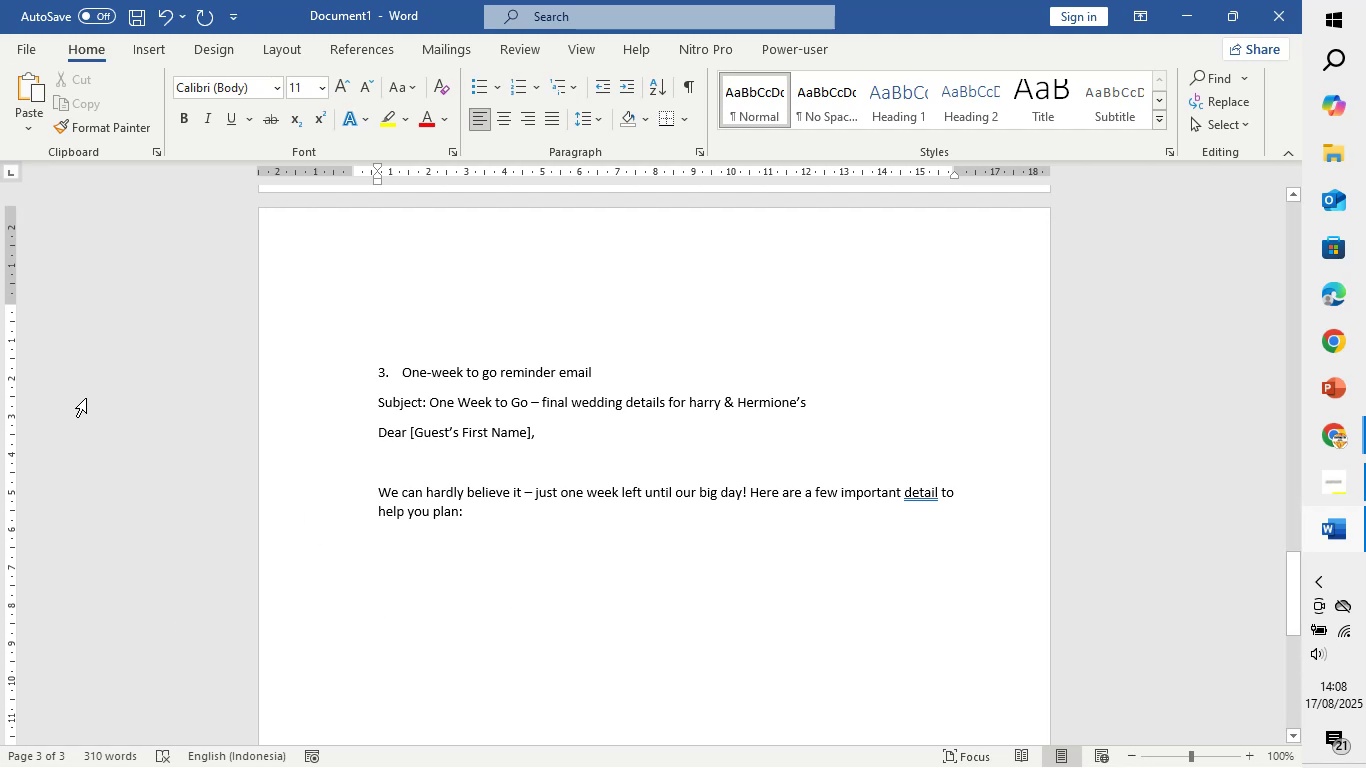 
type(weather forecast: )
 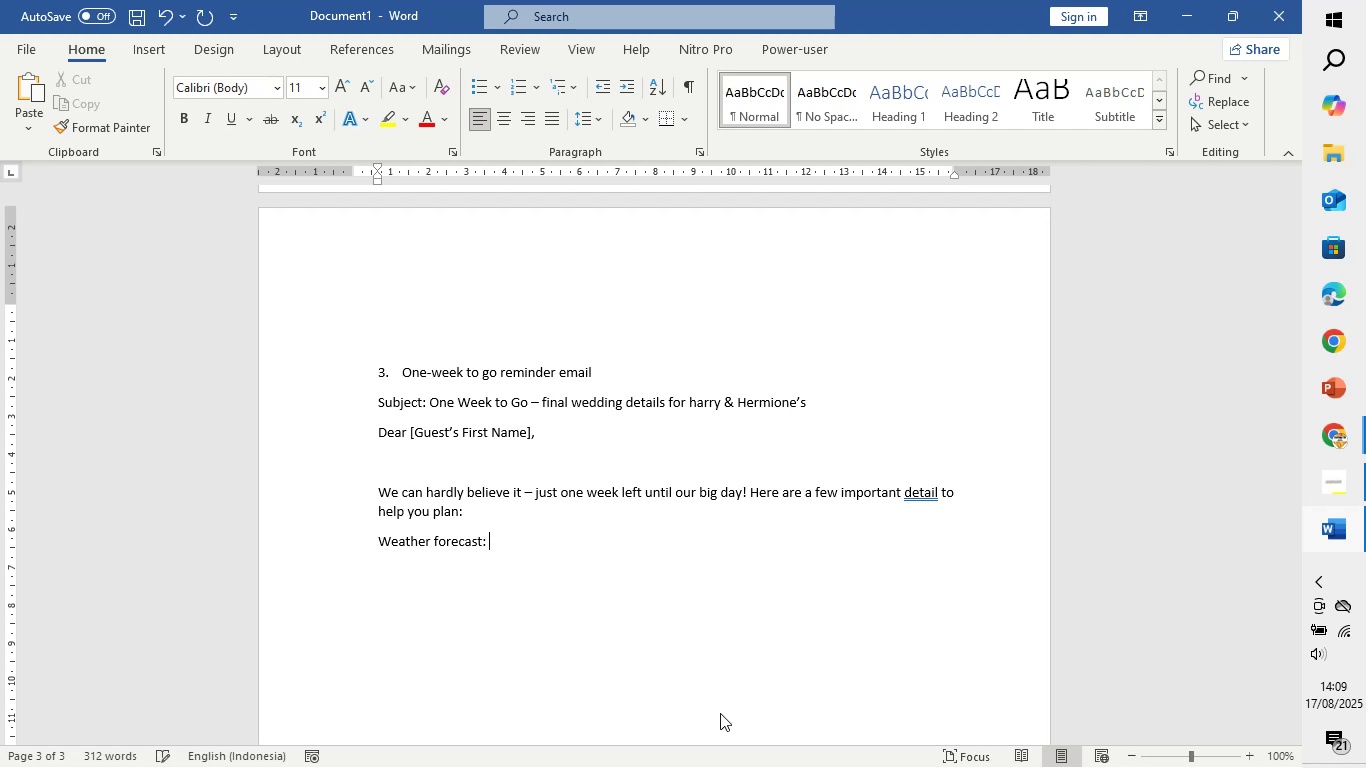 
wait(9.4)
 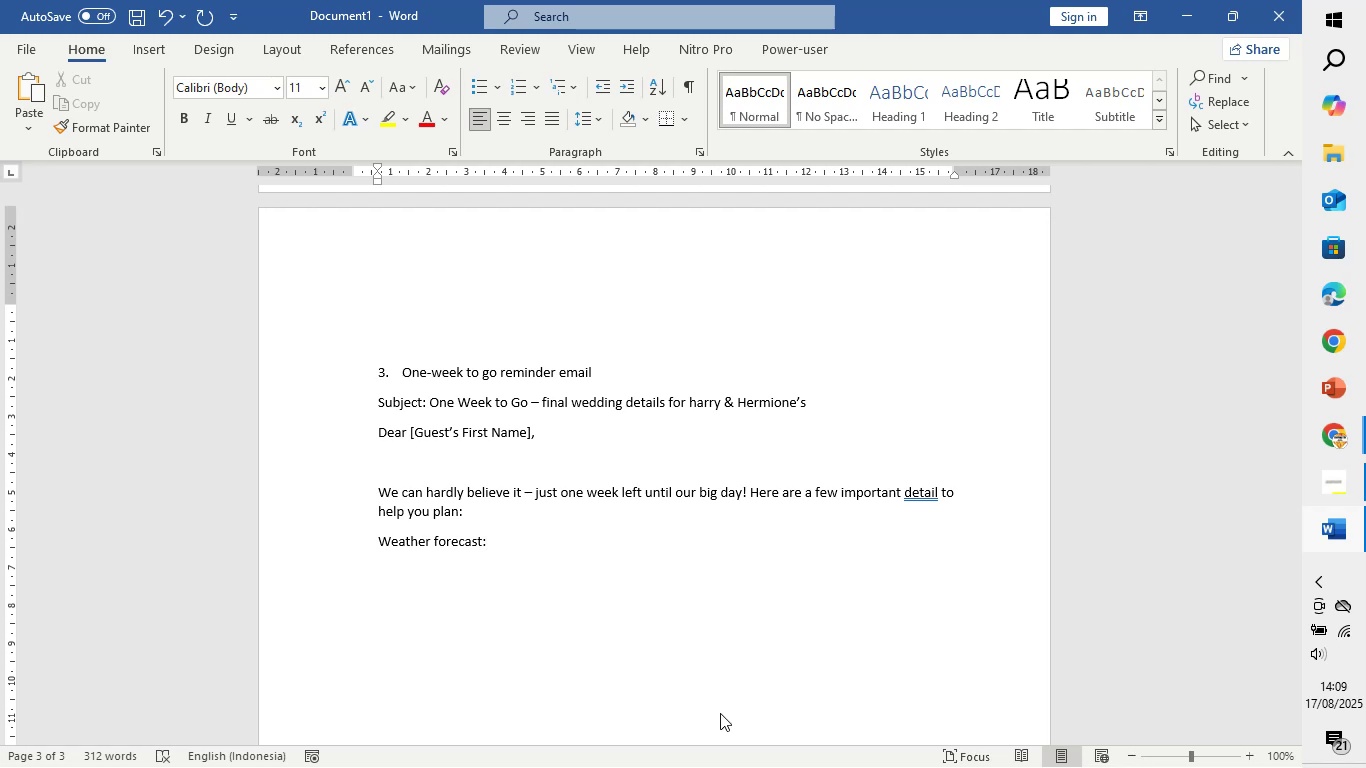 
hold_key(key=ShiftLeft, duration=0.54)
 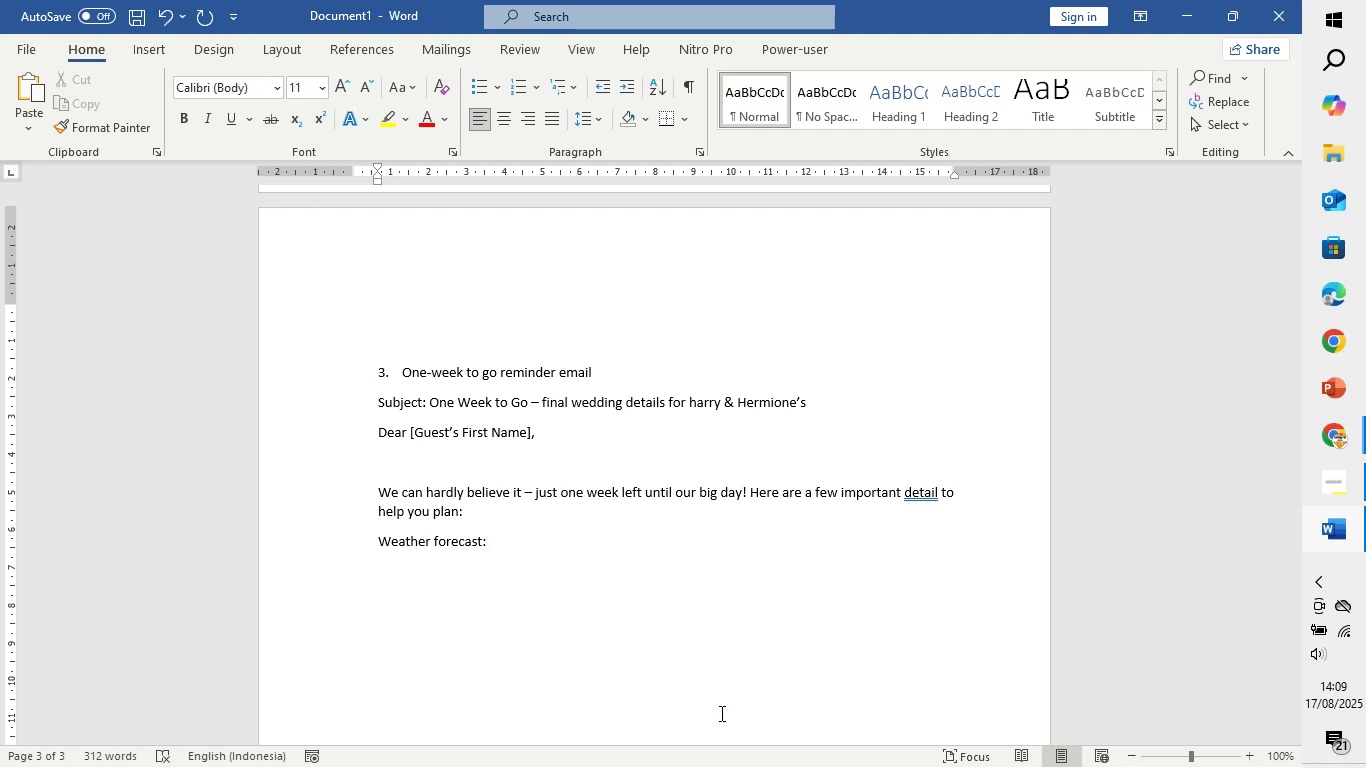 
key(Shift+V)
 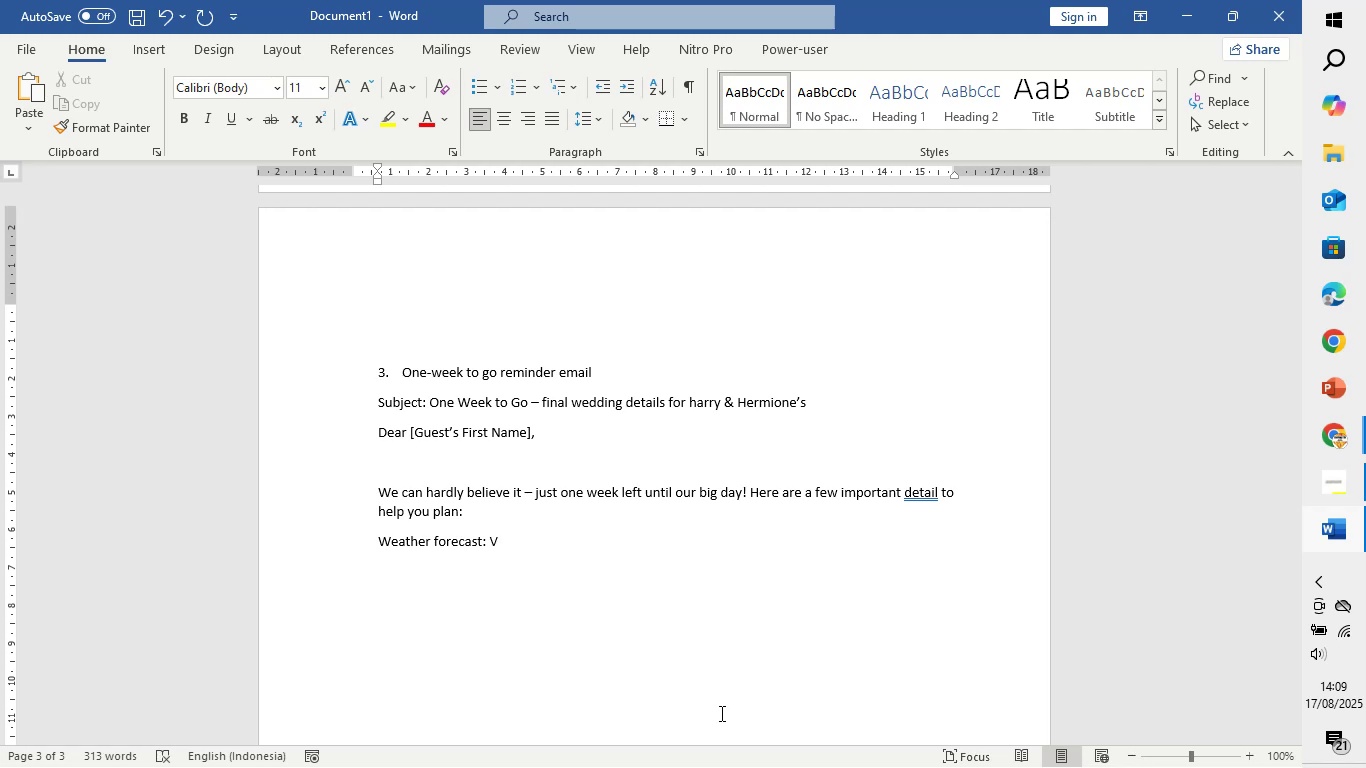 
key(Backspace)
 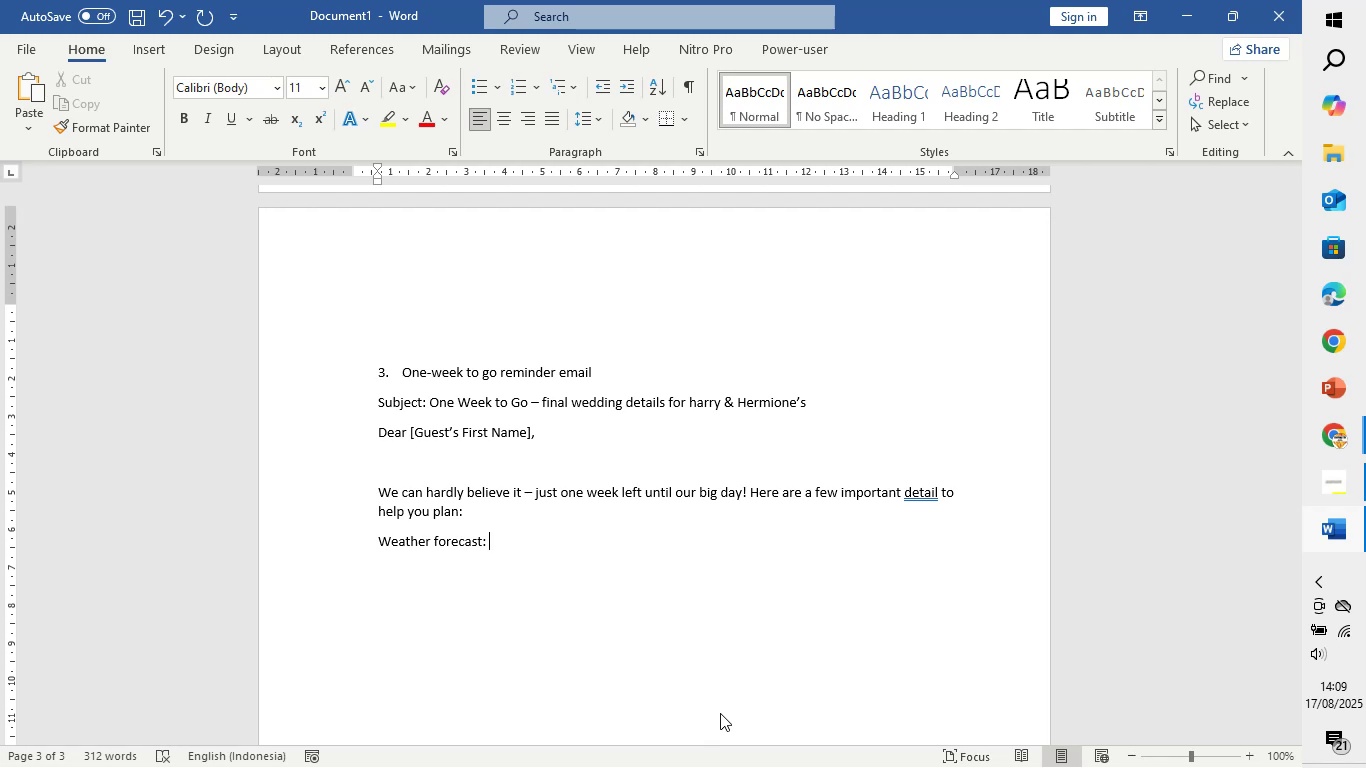 
type(Windy)
 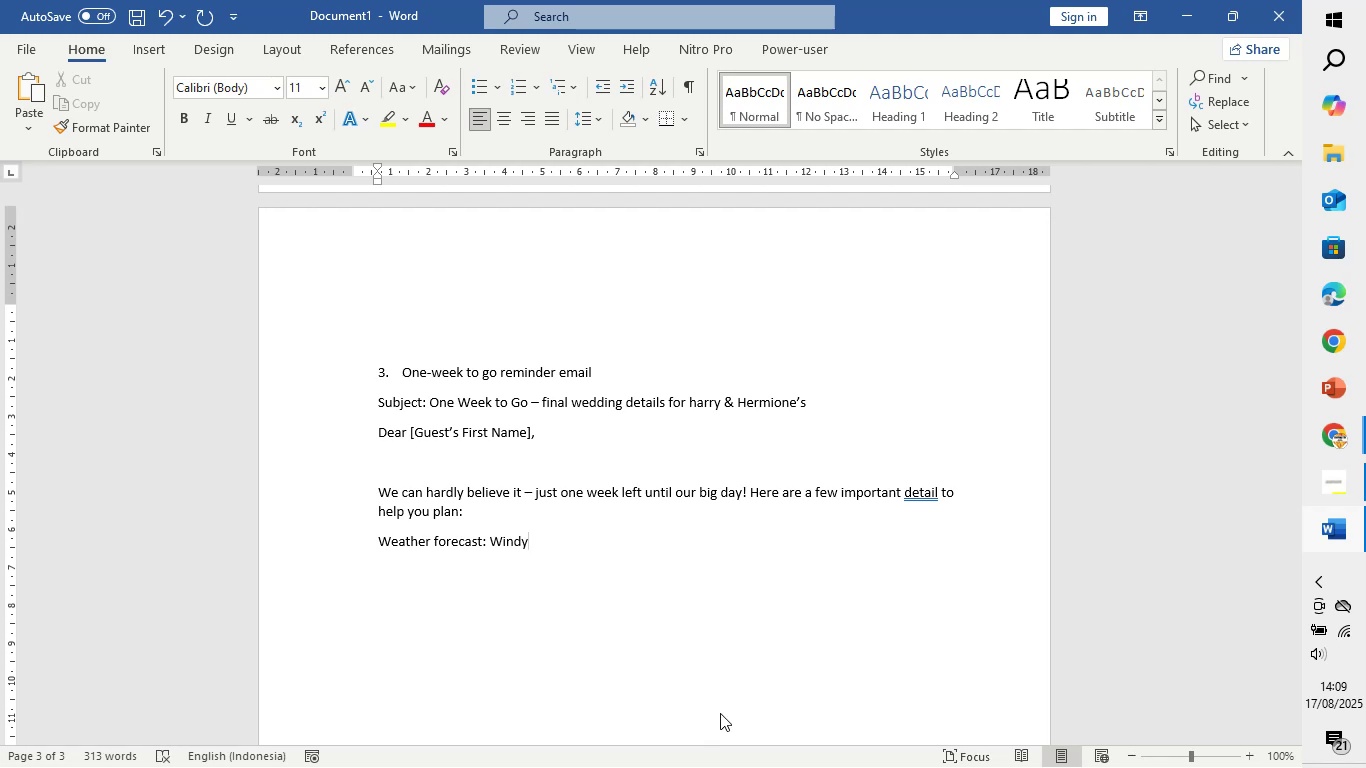 
type( with )
 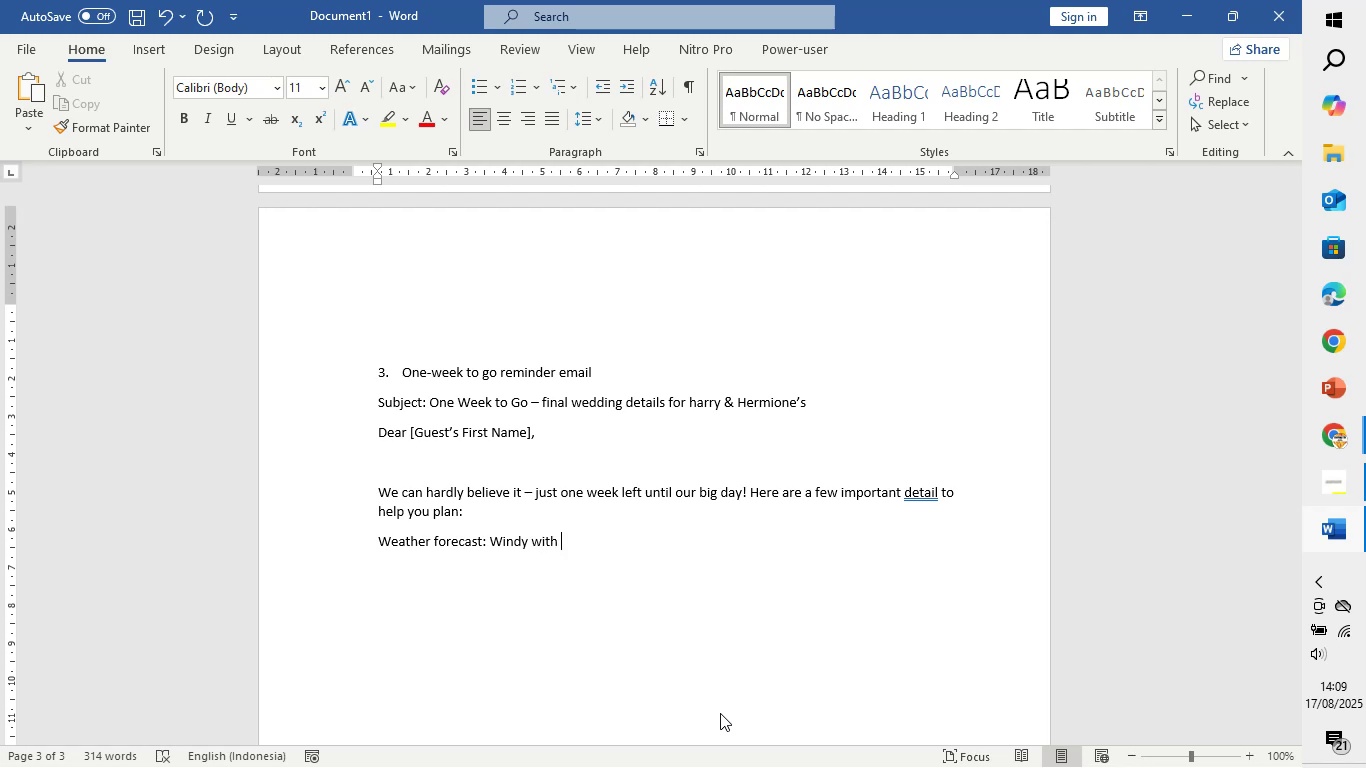 
type(humidity 70 (possibly rain))
 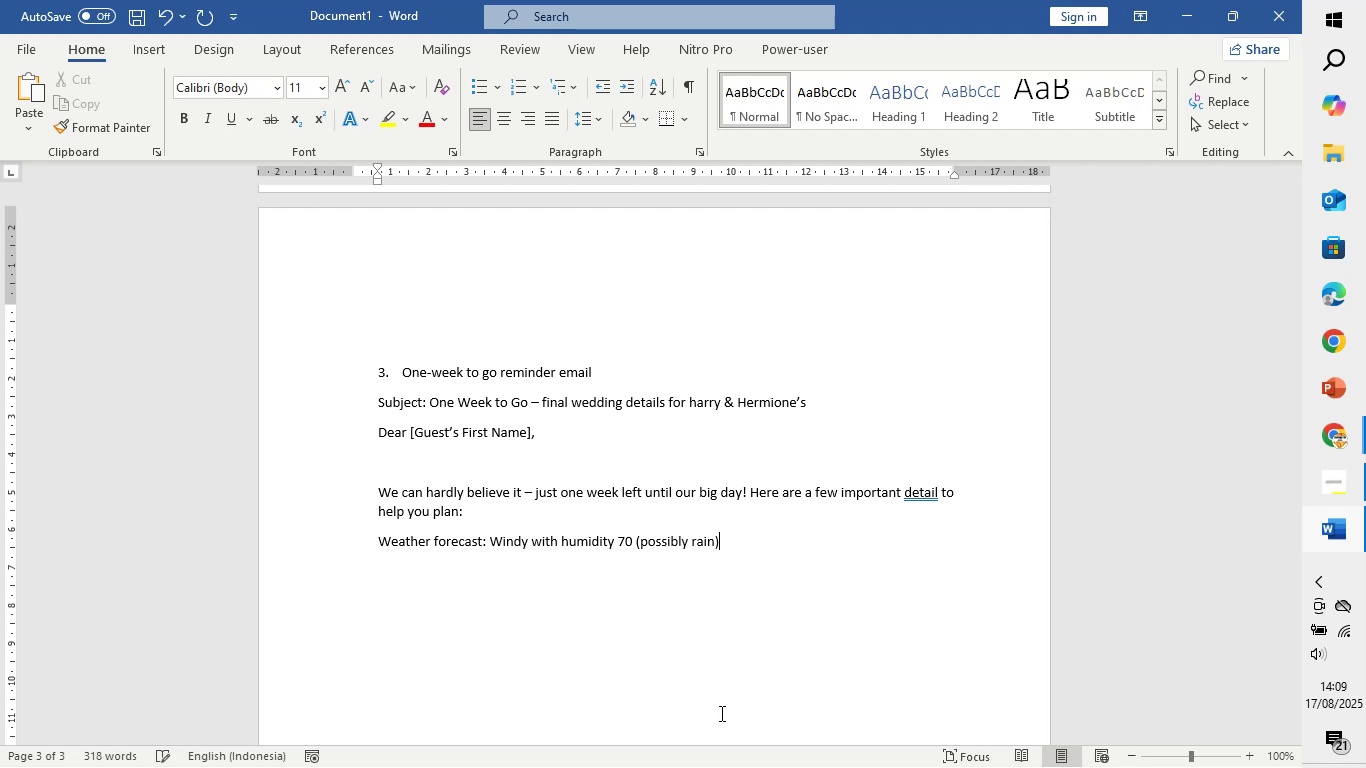 
wait(5.14)
 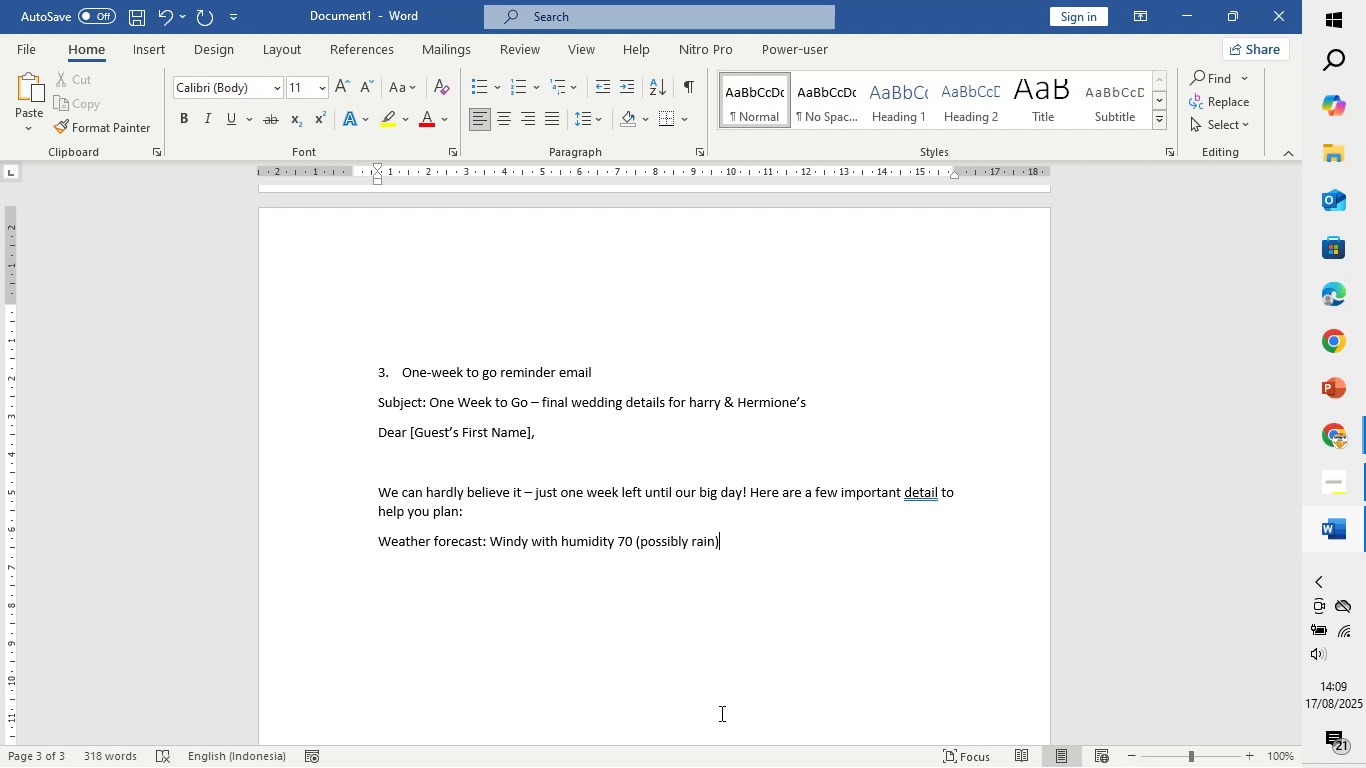 
key(Space)
 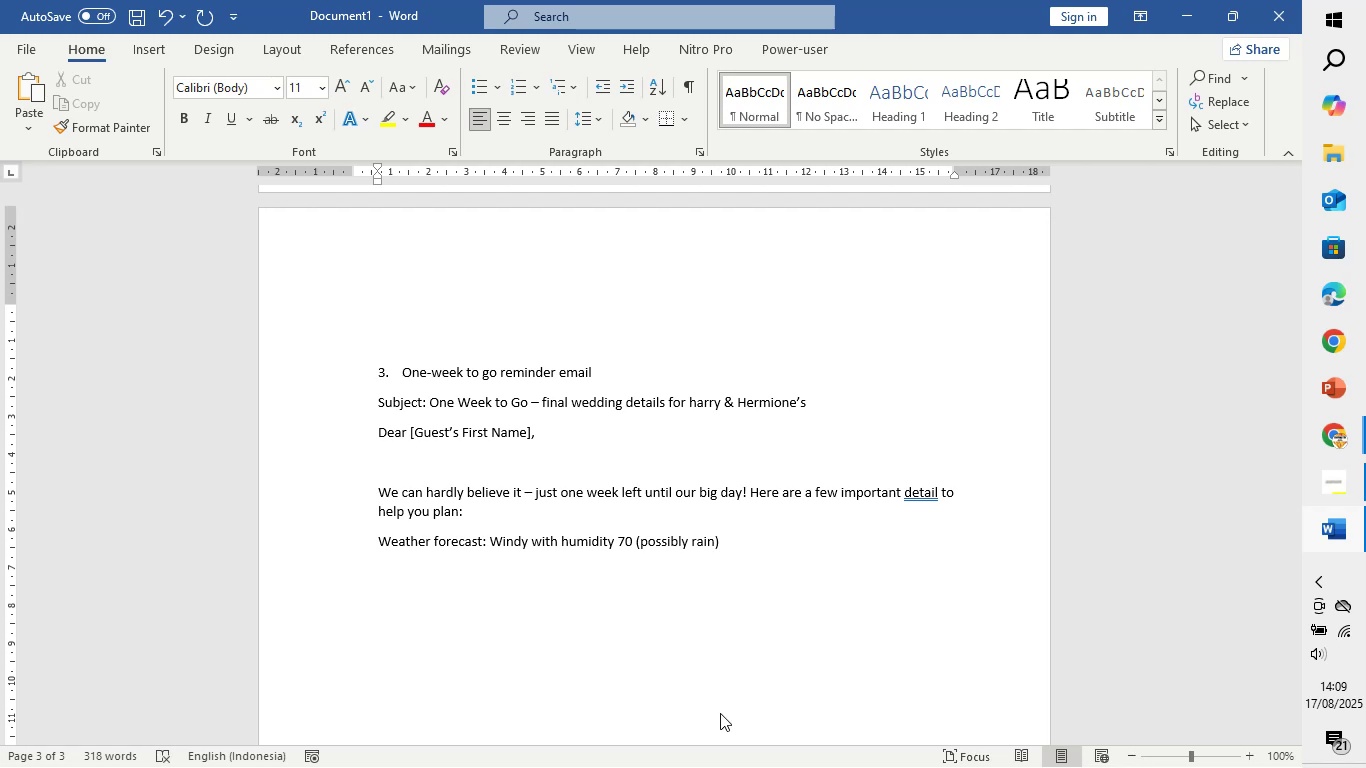 
key(Space)
 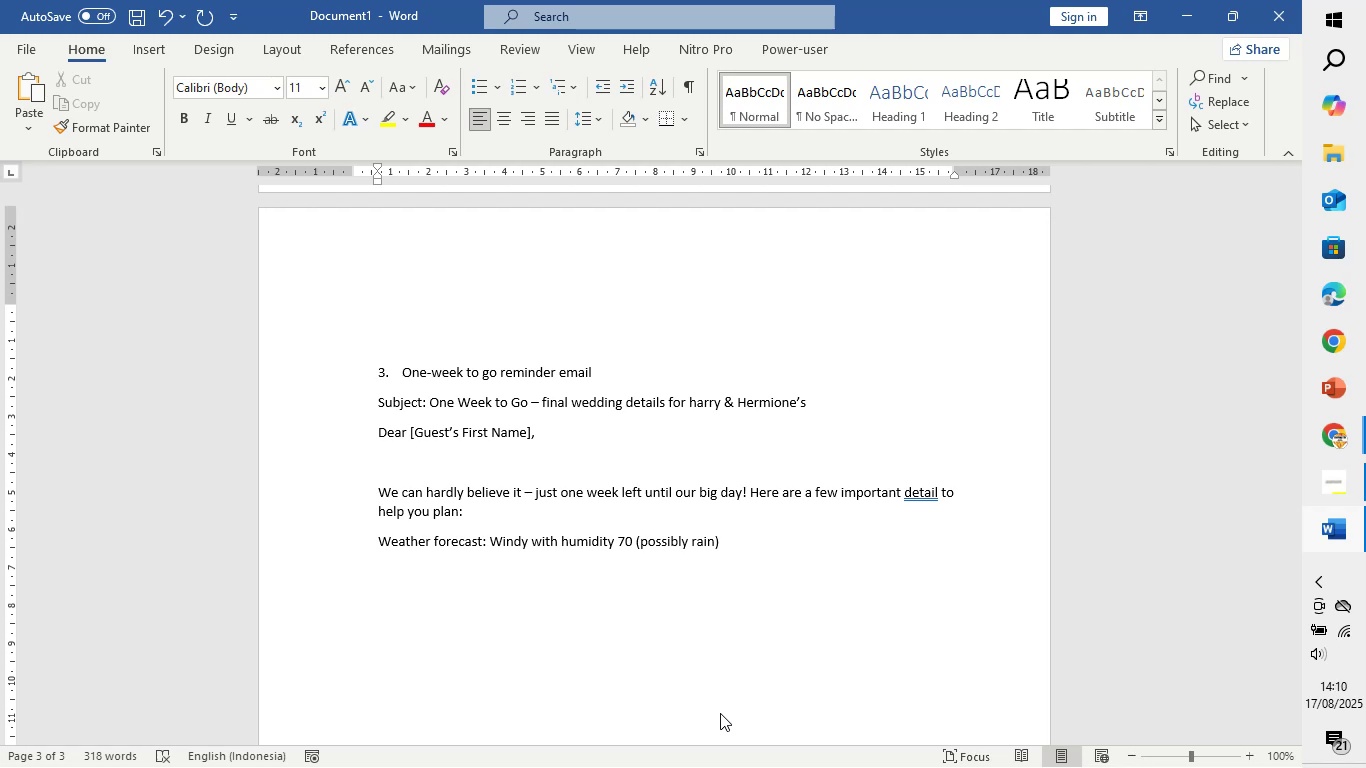 
key(Backspace)
 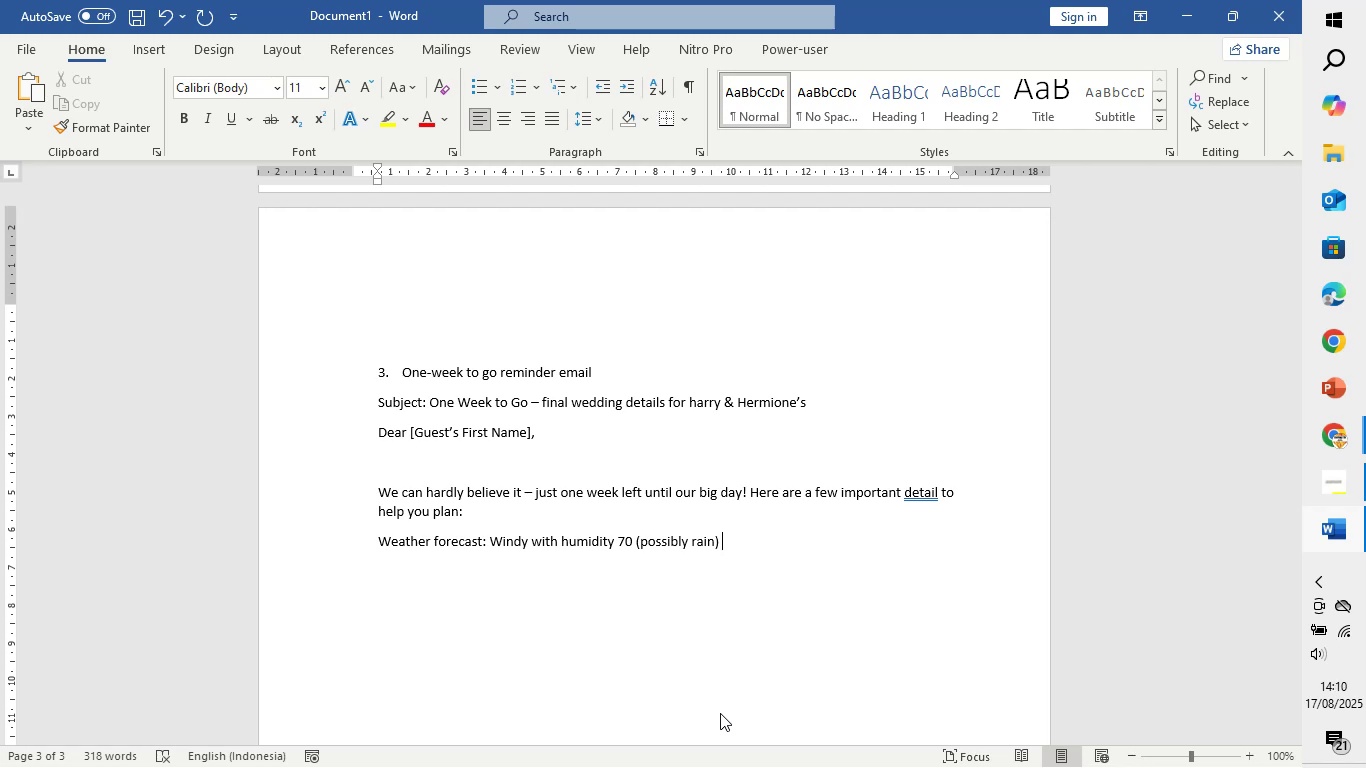 
key(Backspace)
 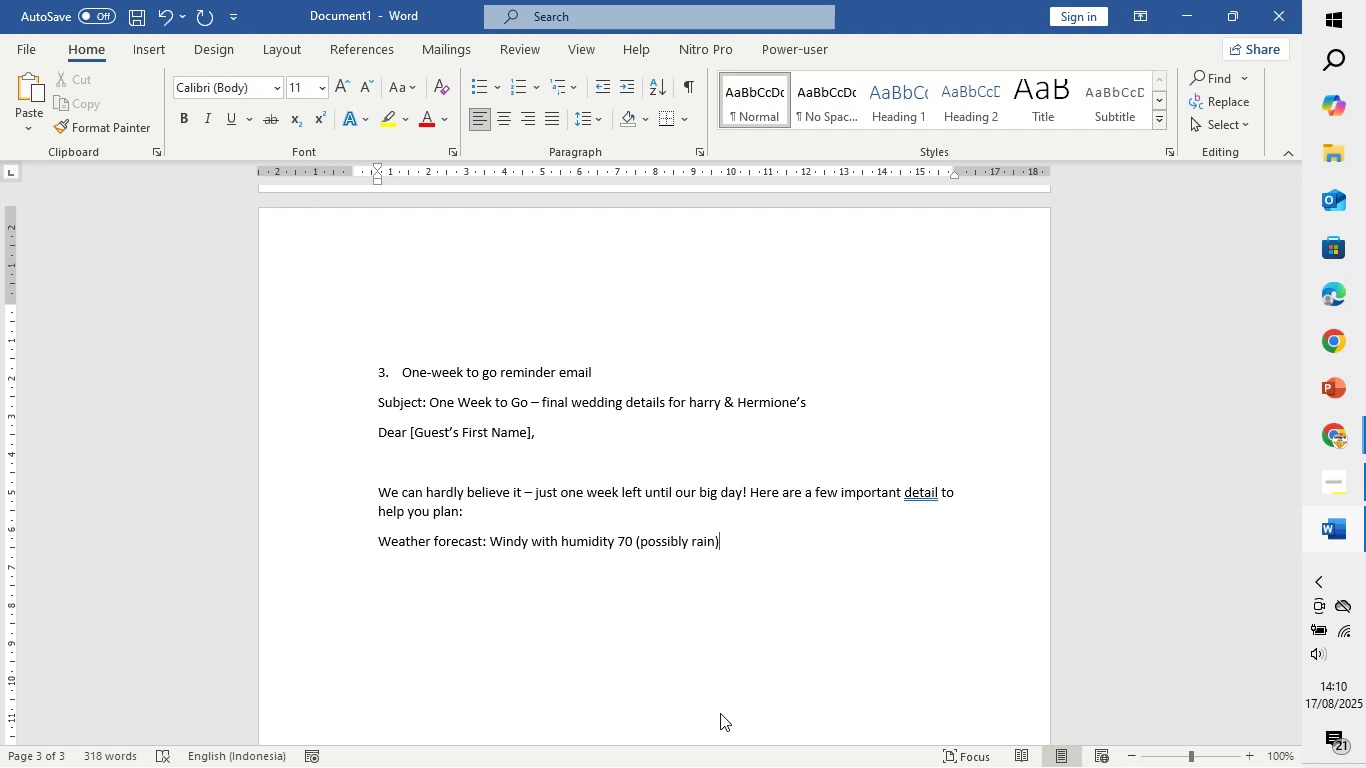 
key(Space)
 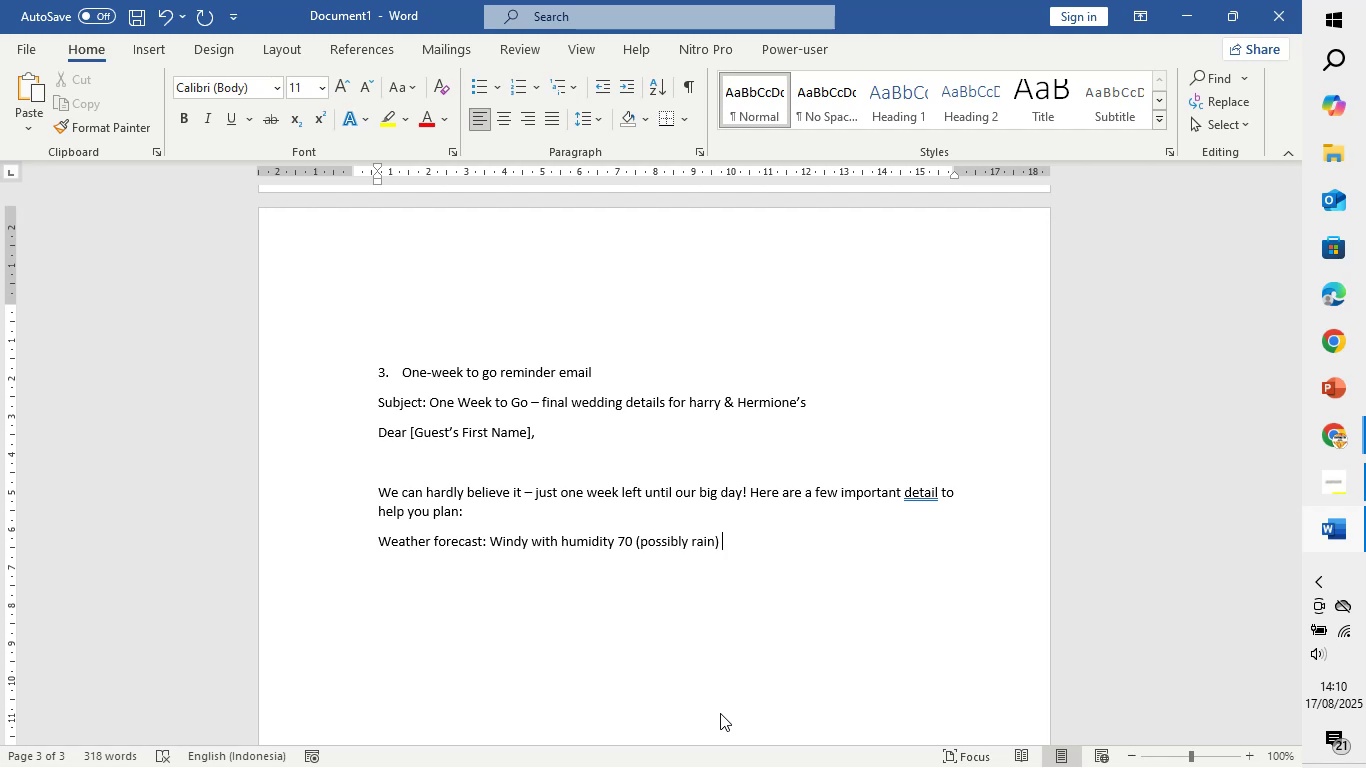 
wait(6.34)
 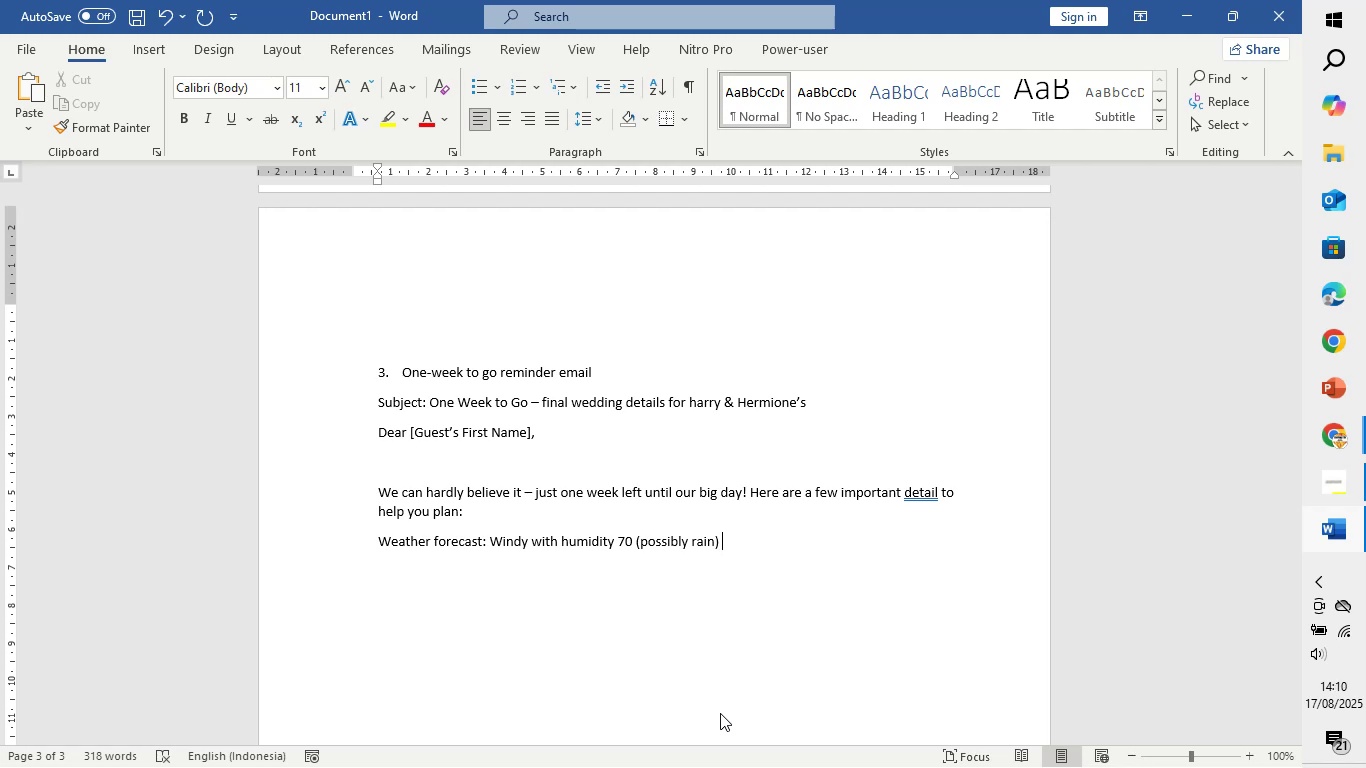 
key(Space)
 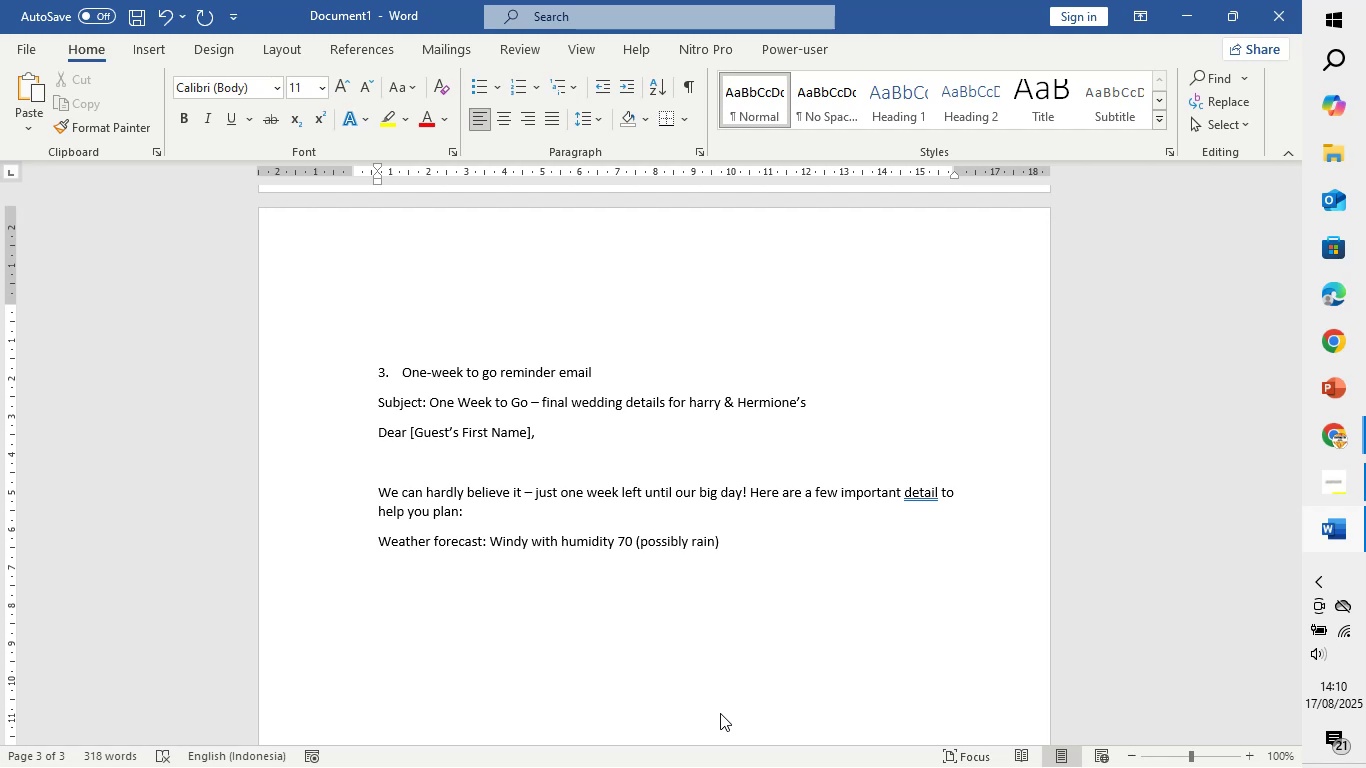 
key(Backspace)
 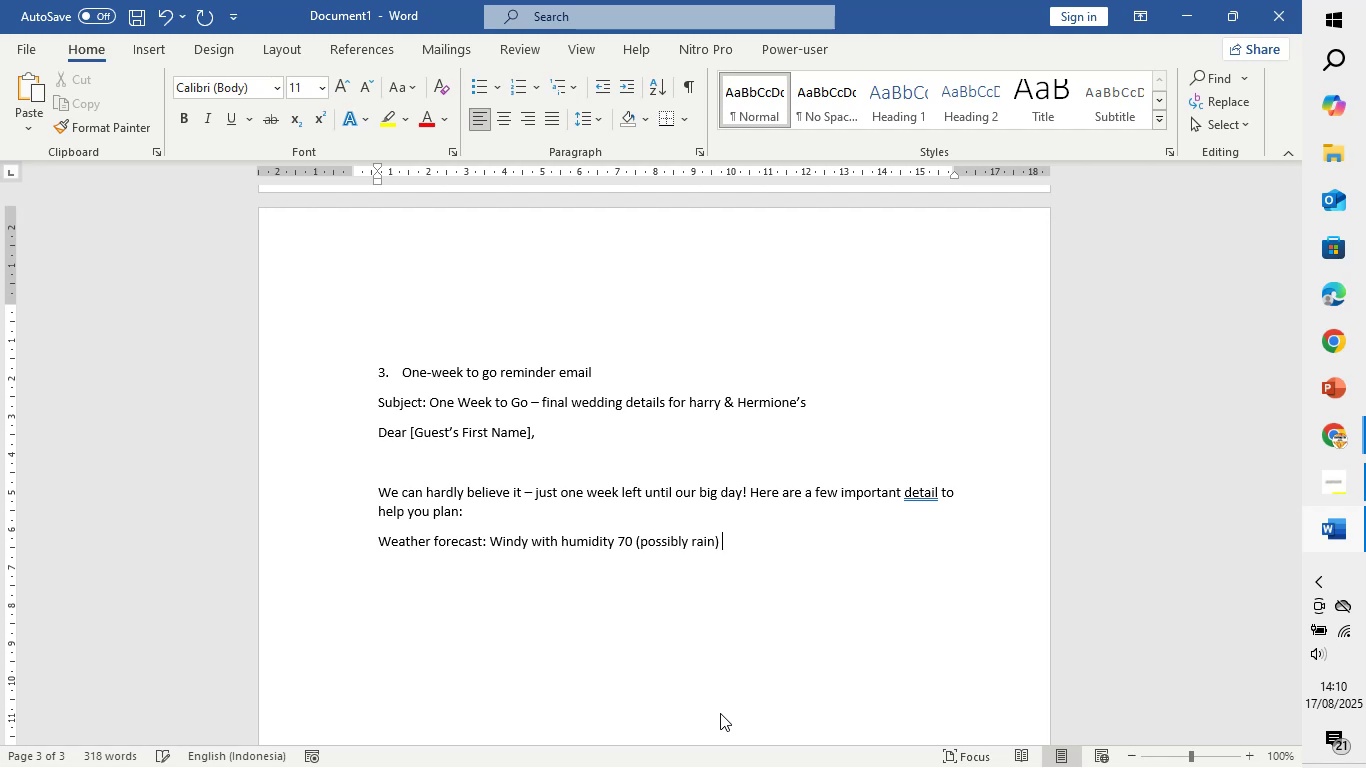 
key(Backspace)
 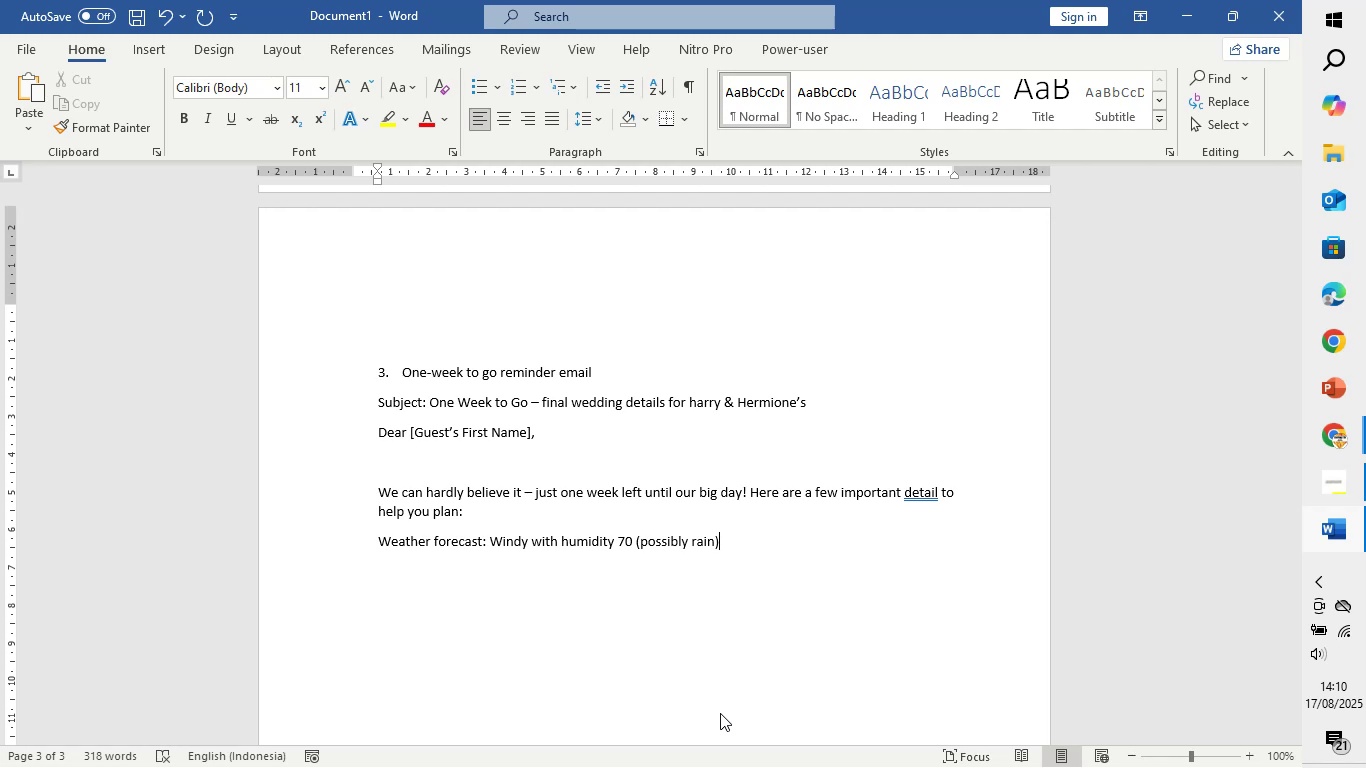 
type( )
key(Backspace)
key(Backspace)
type(, we suggest bring a light)
 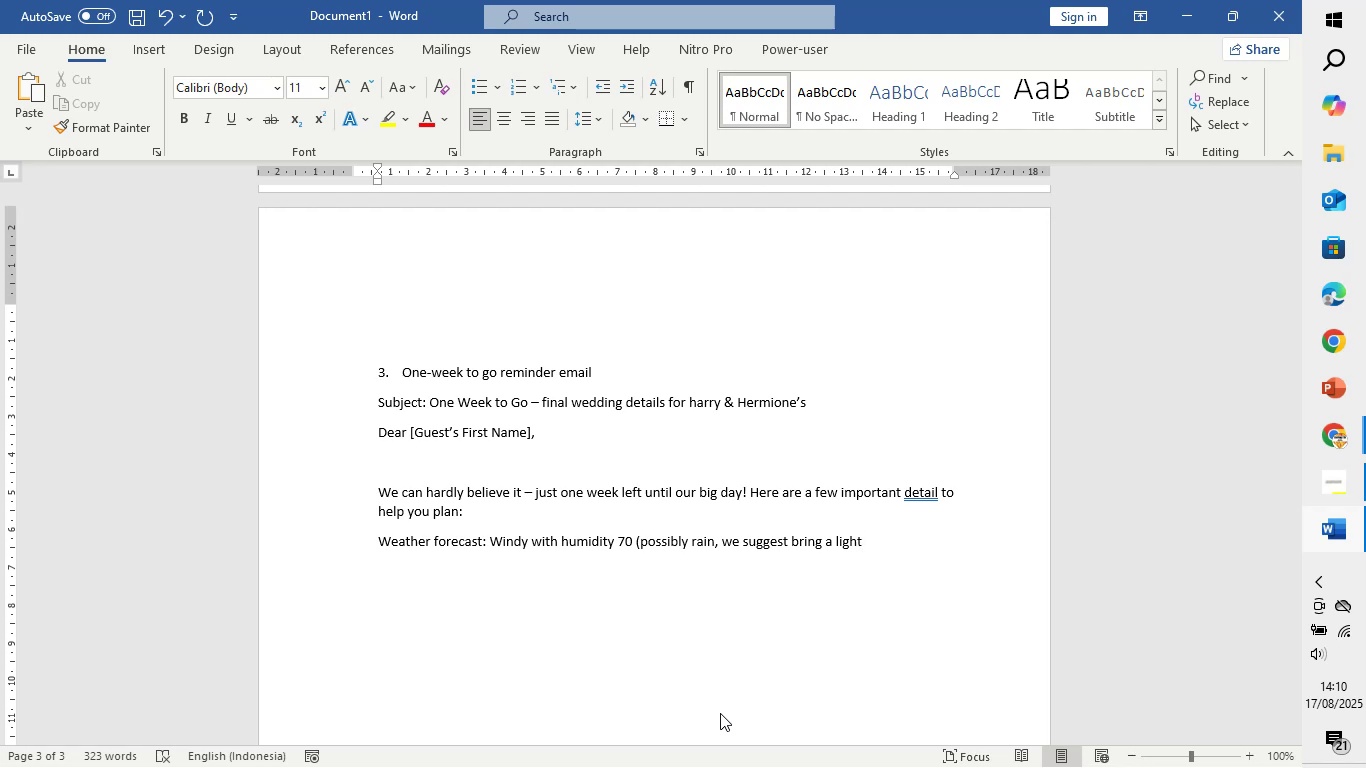 
wait(5.7)
 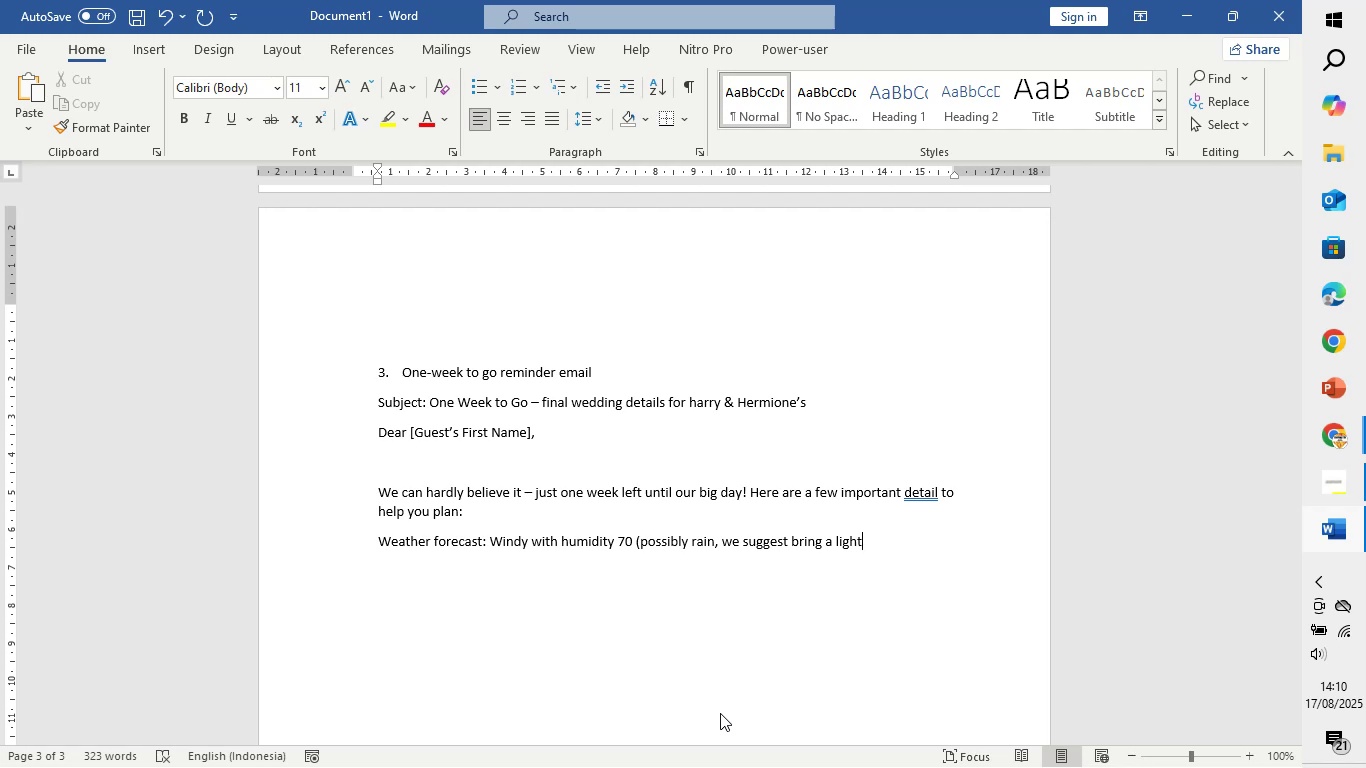 
type( jacket)
 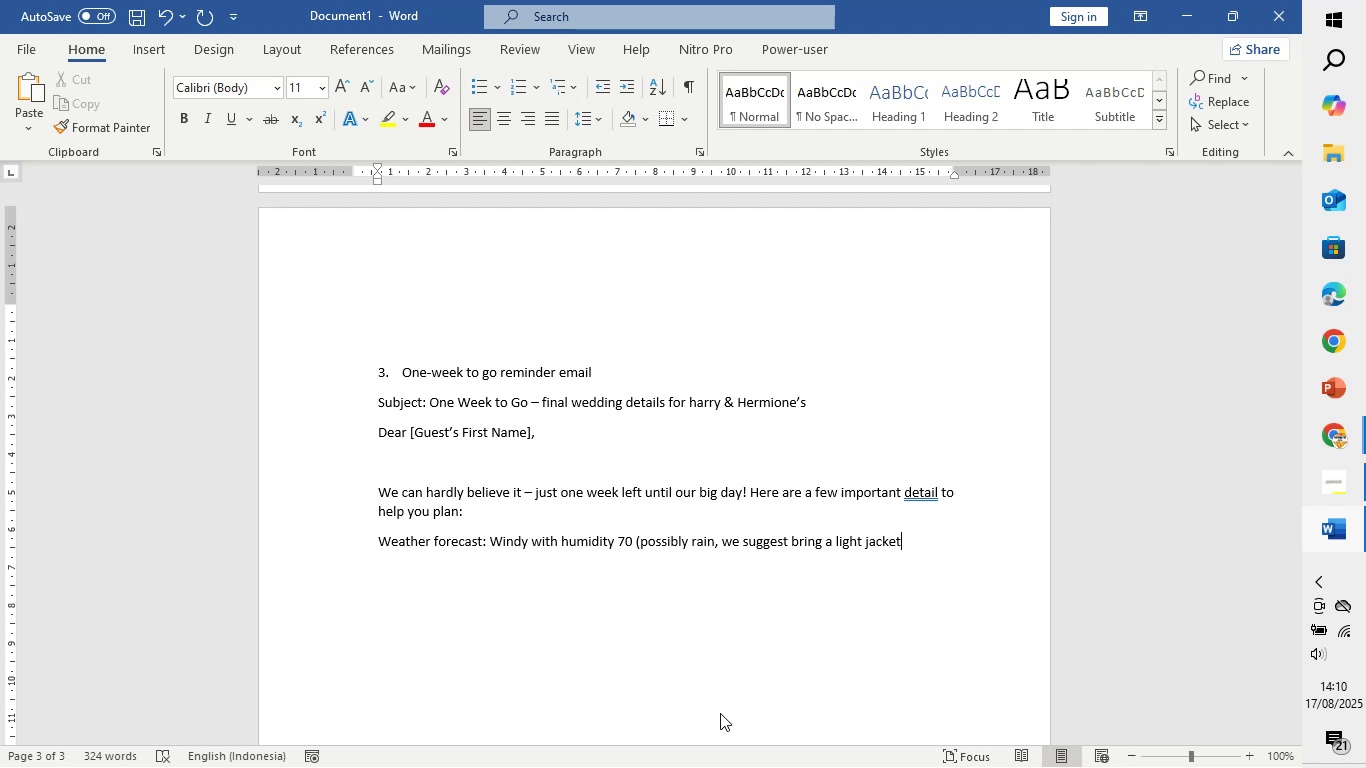 
type(/umbrella just in case)
 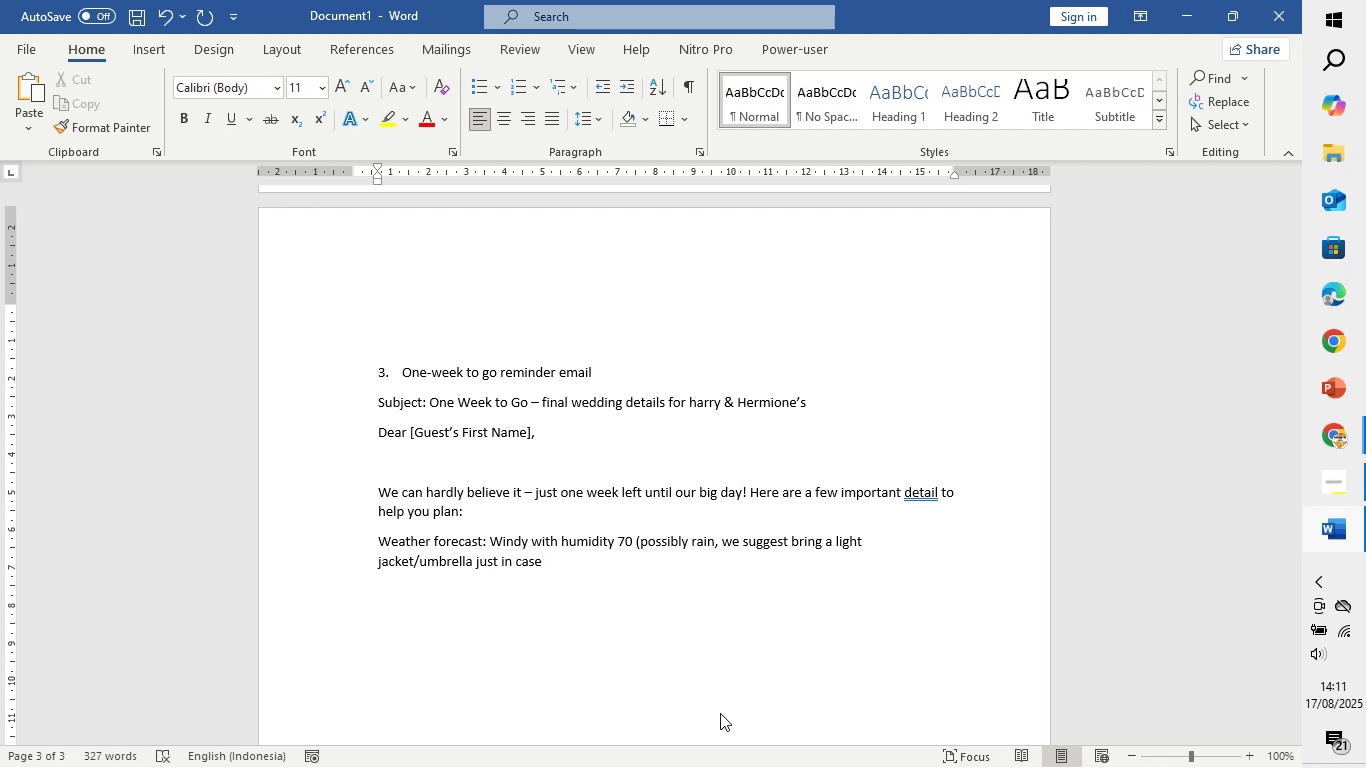 
key(Shift+0)
 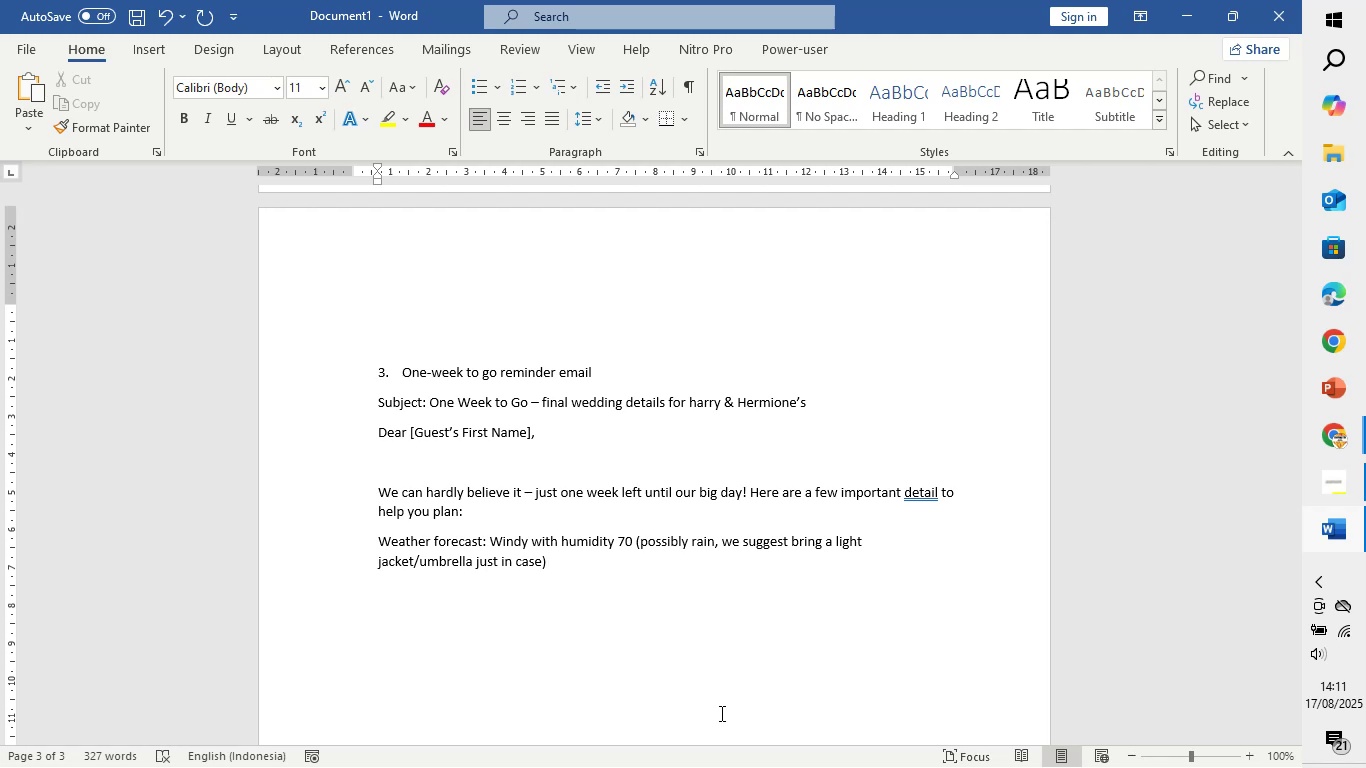 
wait(5.37)
 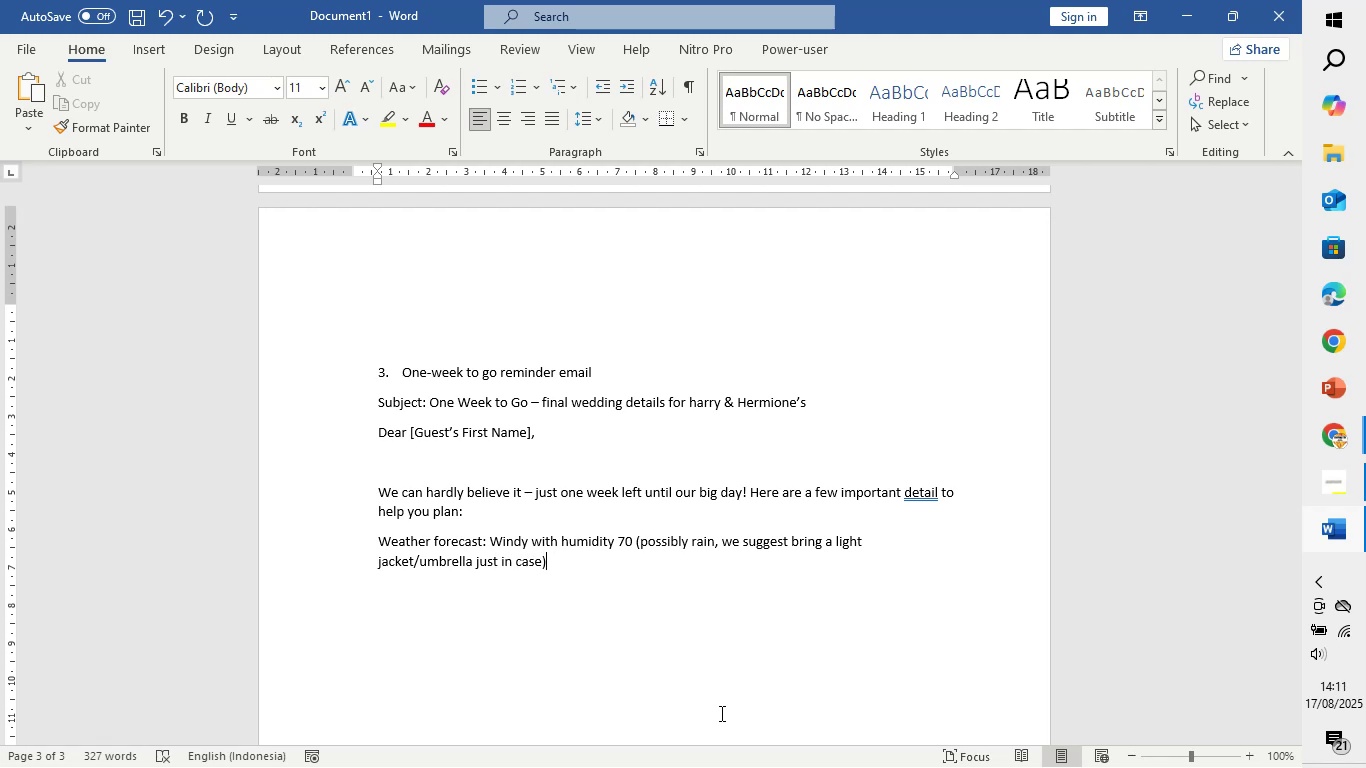 
key(ArrowLeft)
 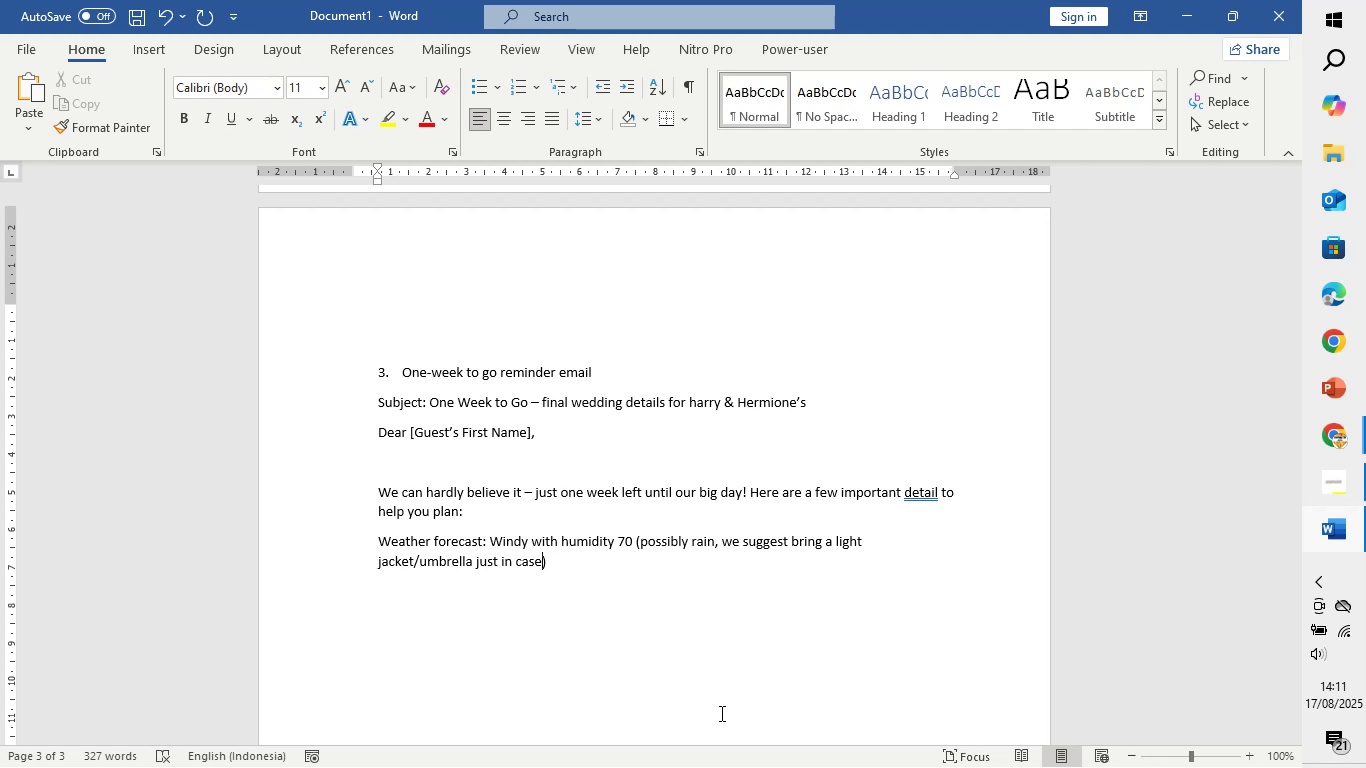 
key(Period)
 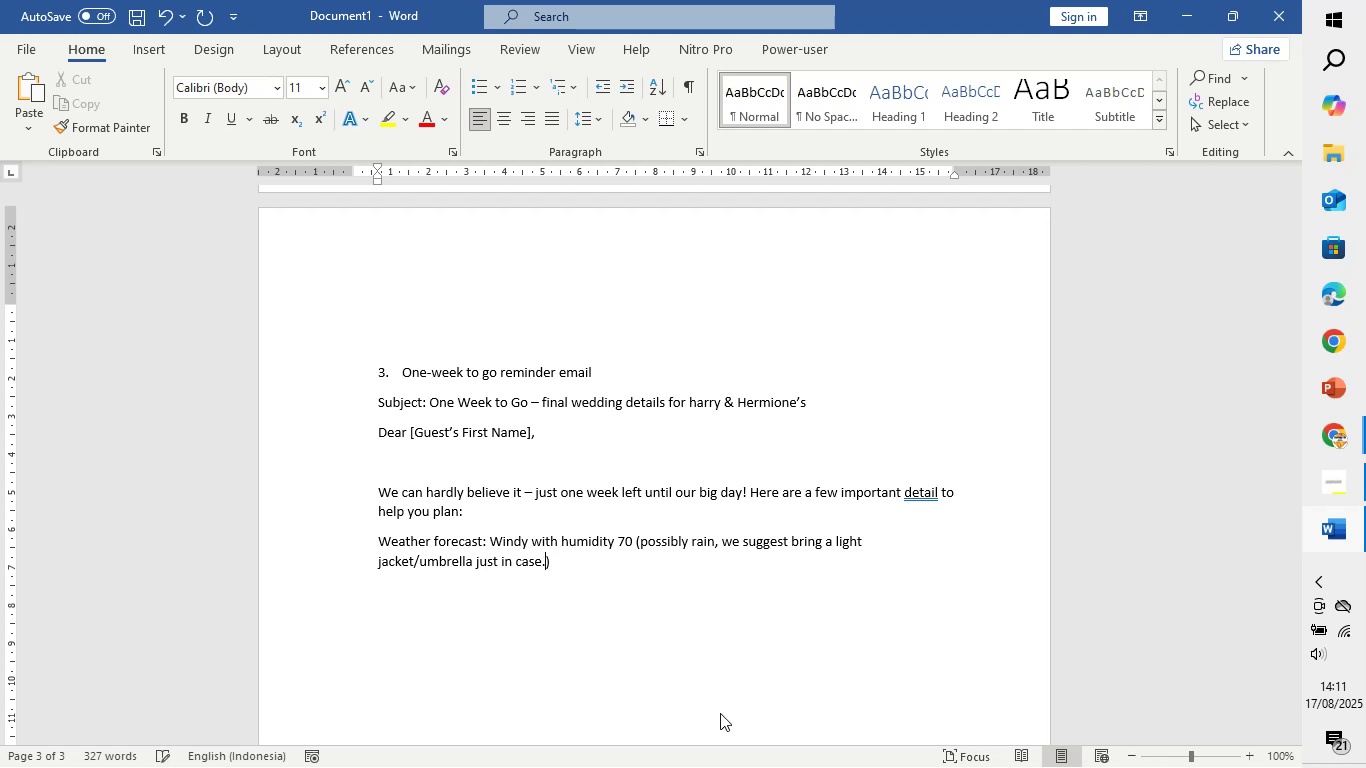 
key(ArrowRight)
 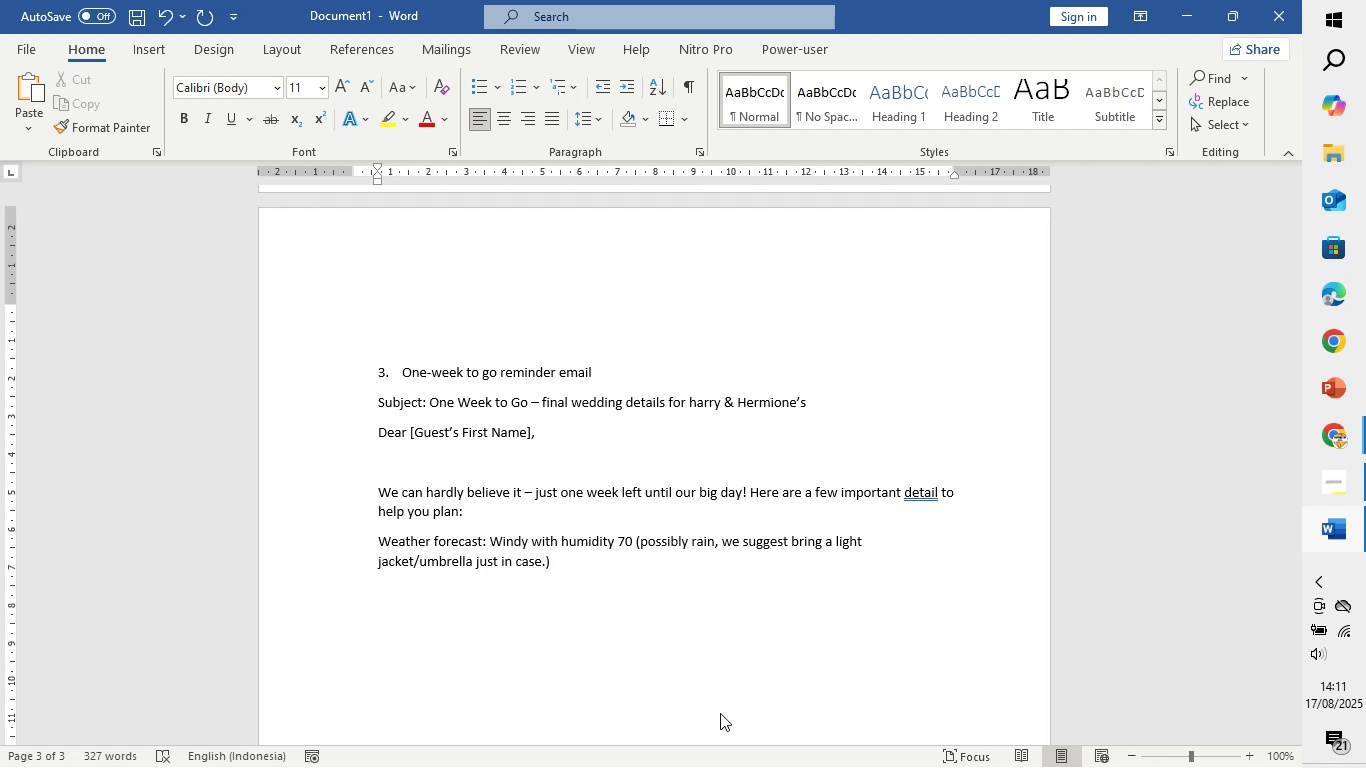 
key(Enter)
 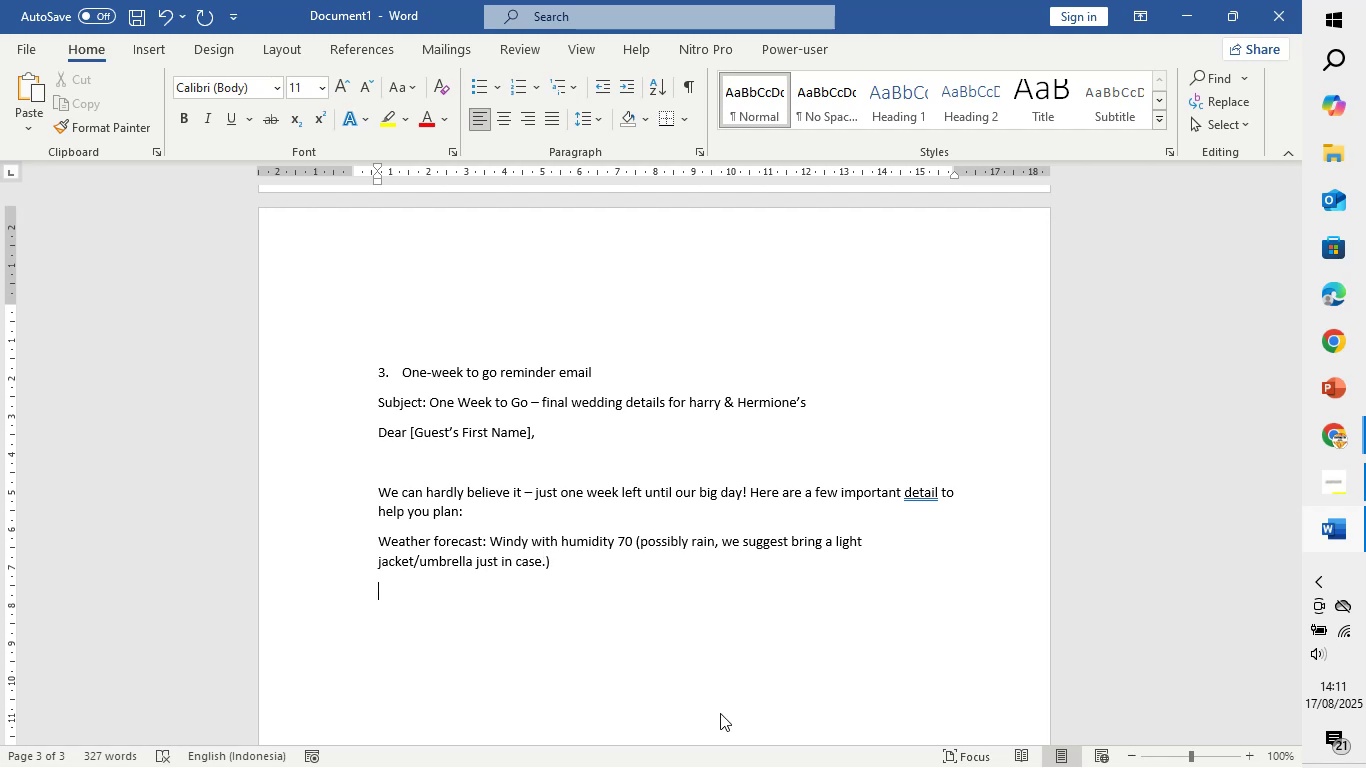 
wait(5.23)
 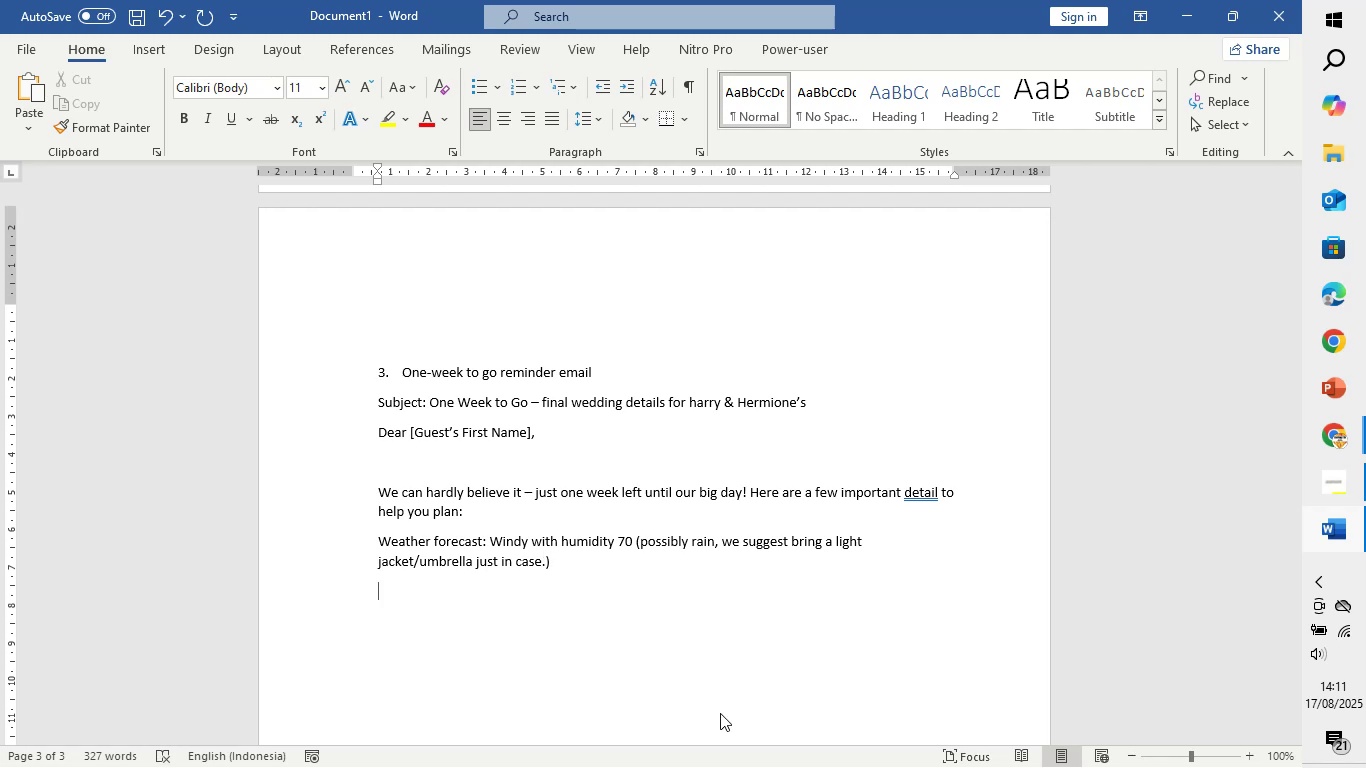 
type(Dress Code)
 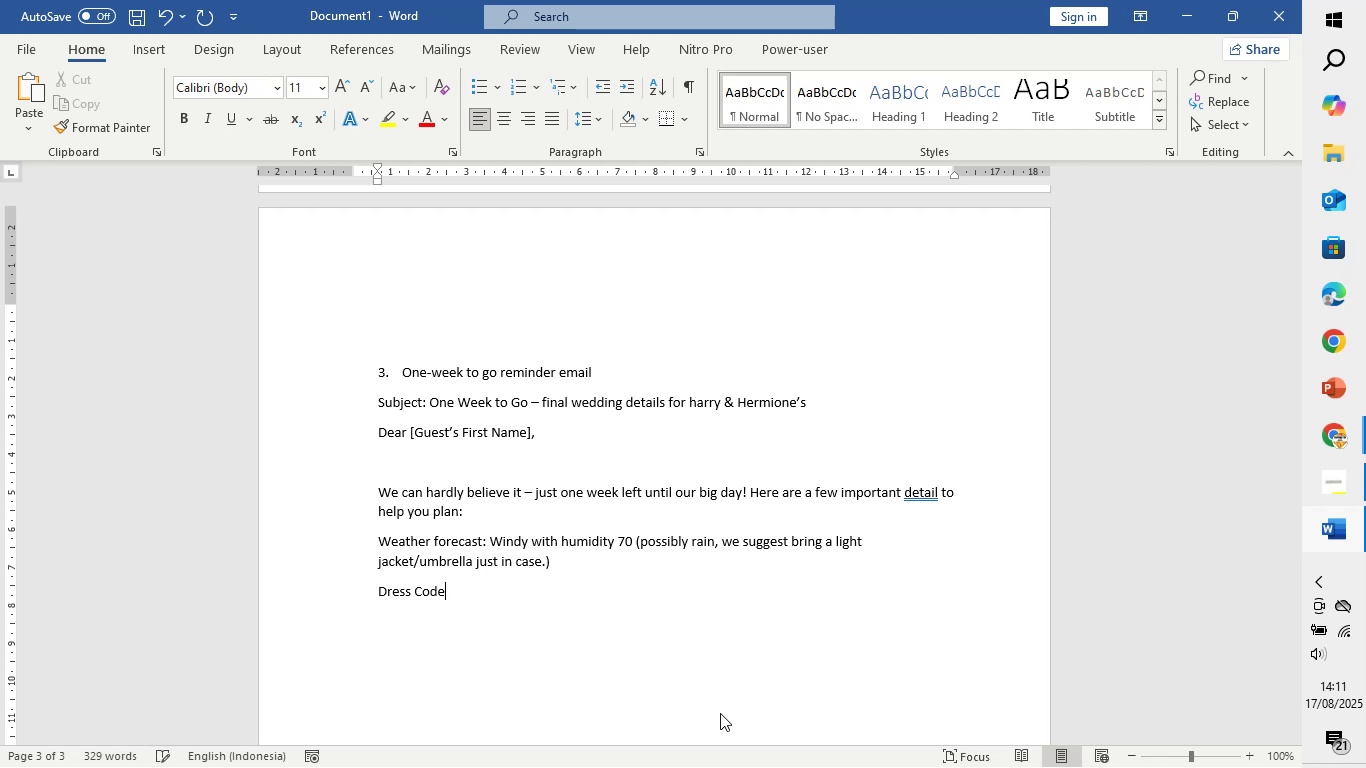 
type(: Semi fo)
key(Backspace)
key(Backspace)
key(Backspace)
type(-formal party )
 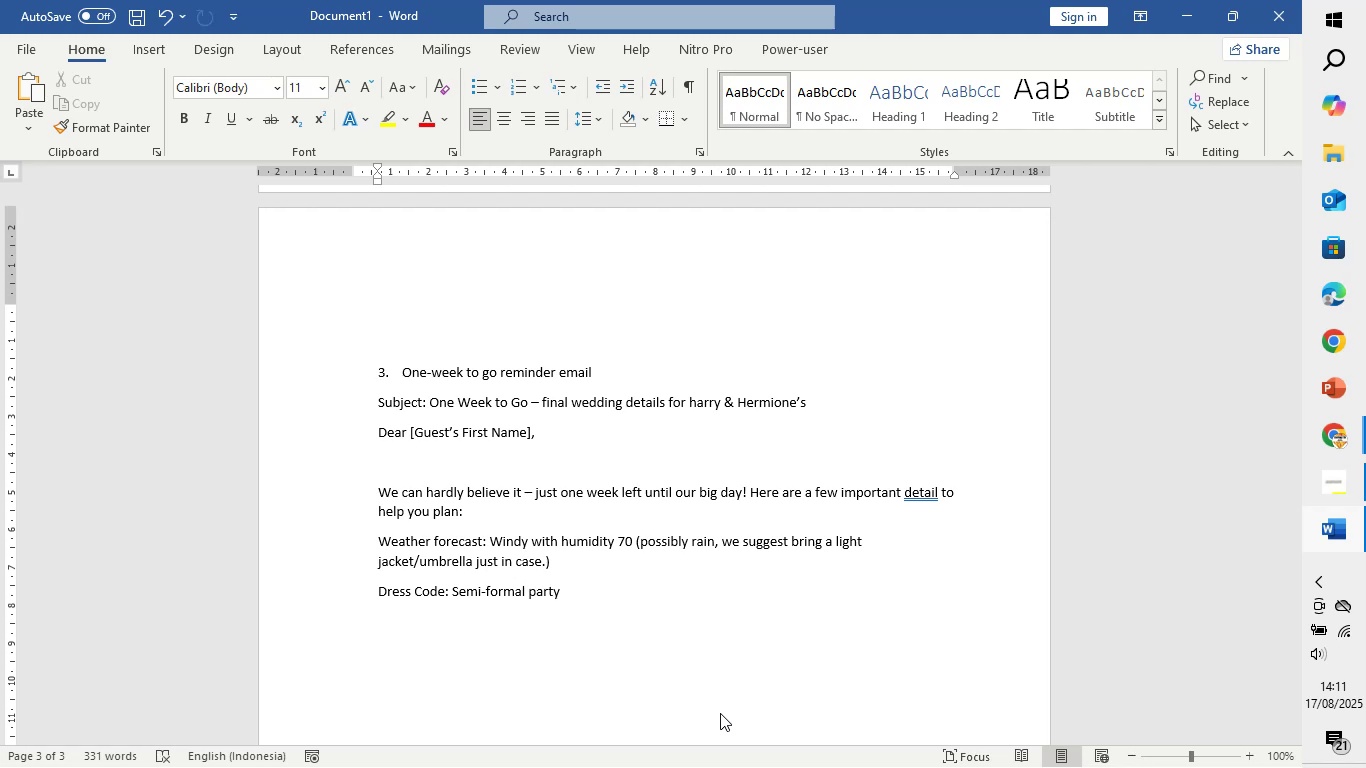 
type(*wearing white is prohibited)
 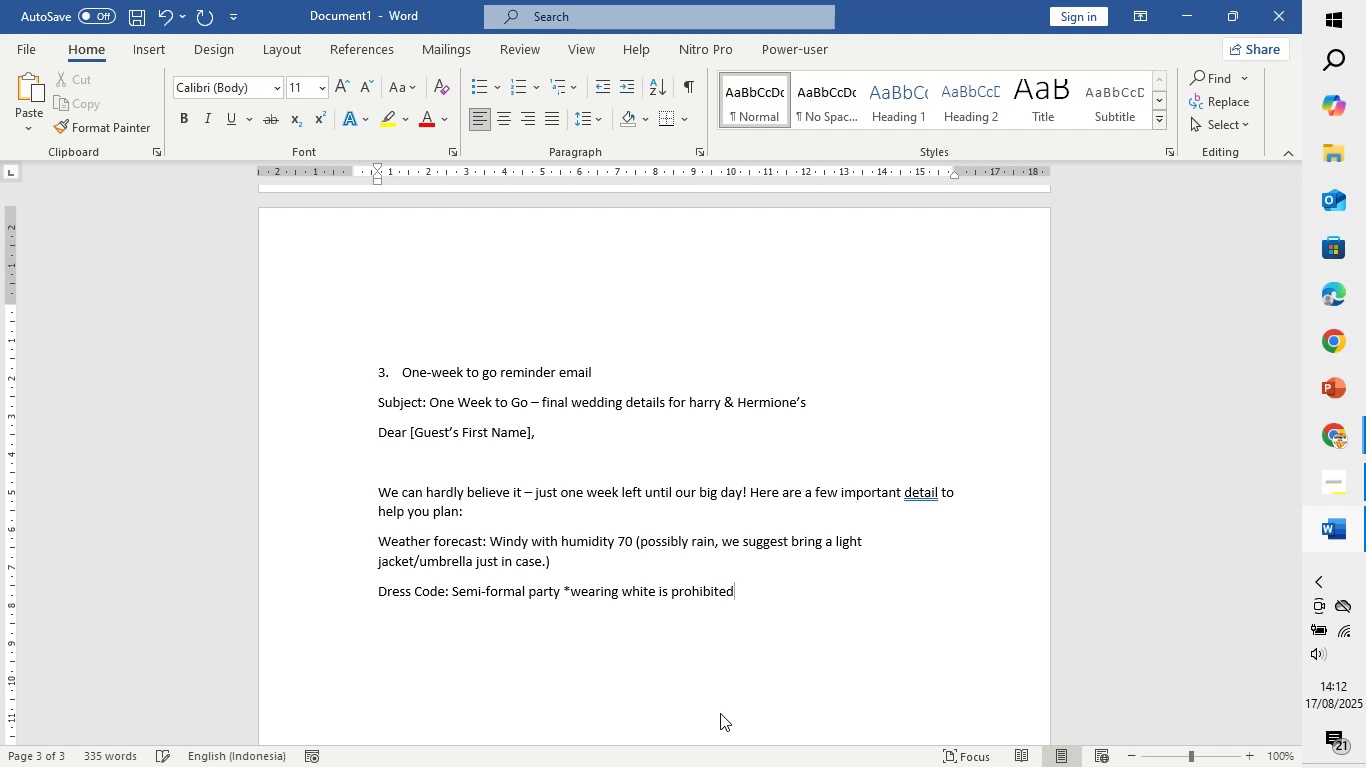 
key(Enter)
 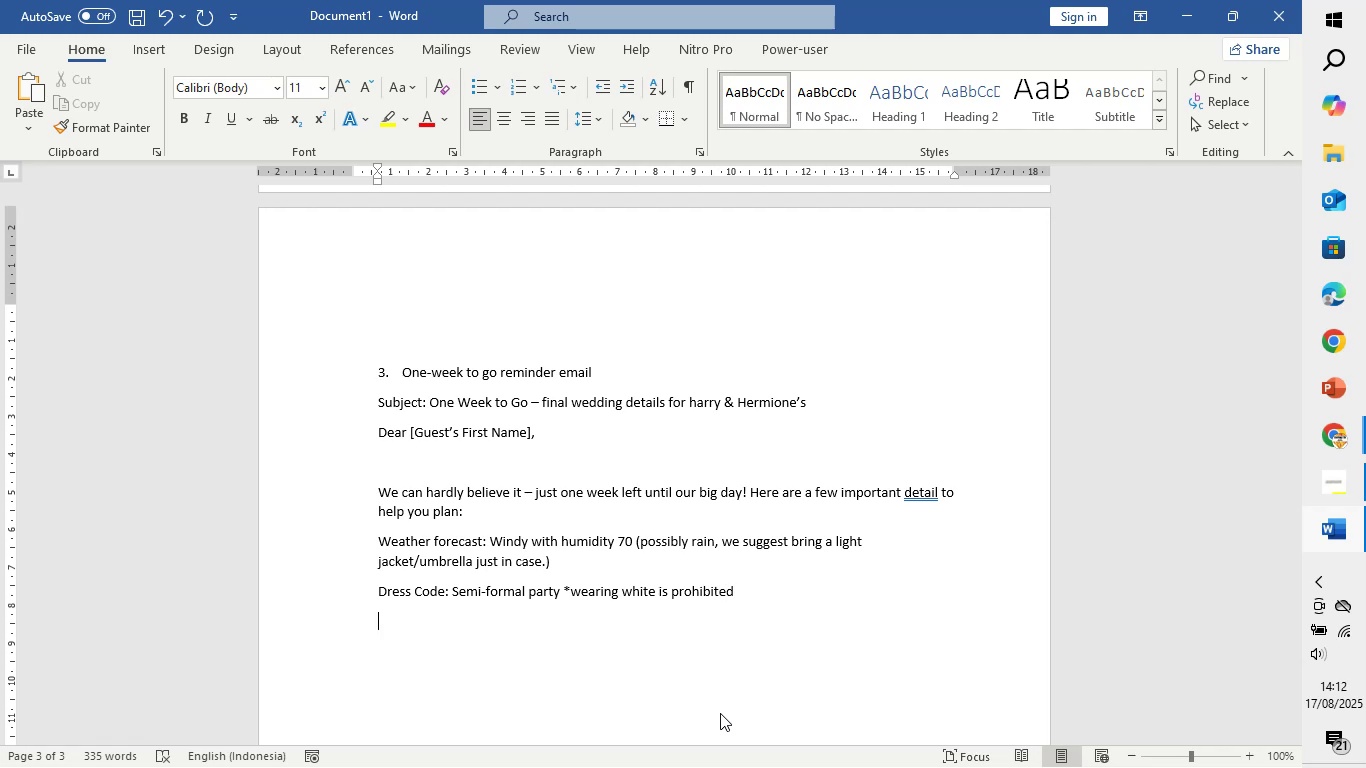 
wait(6.73)
 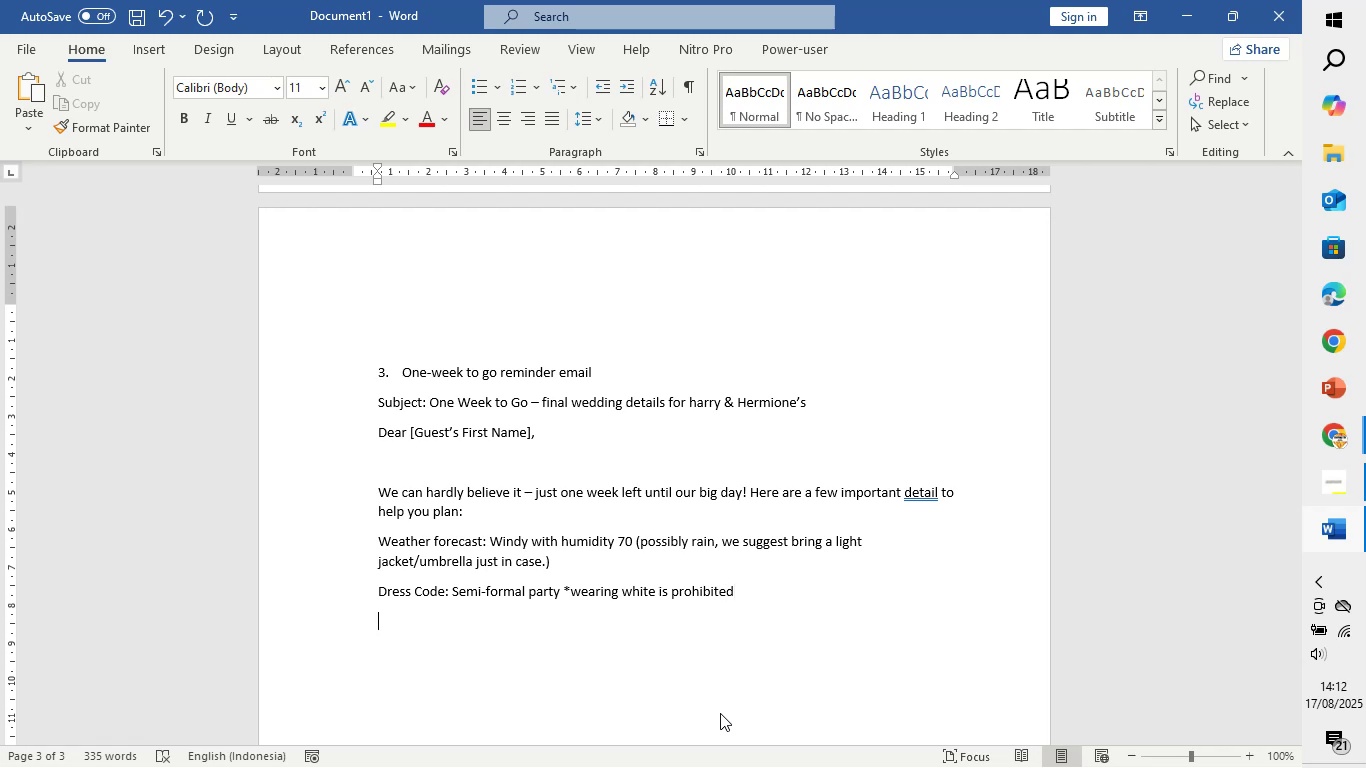 
type(Transportation: )
 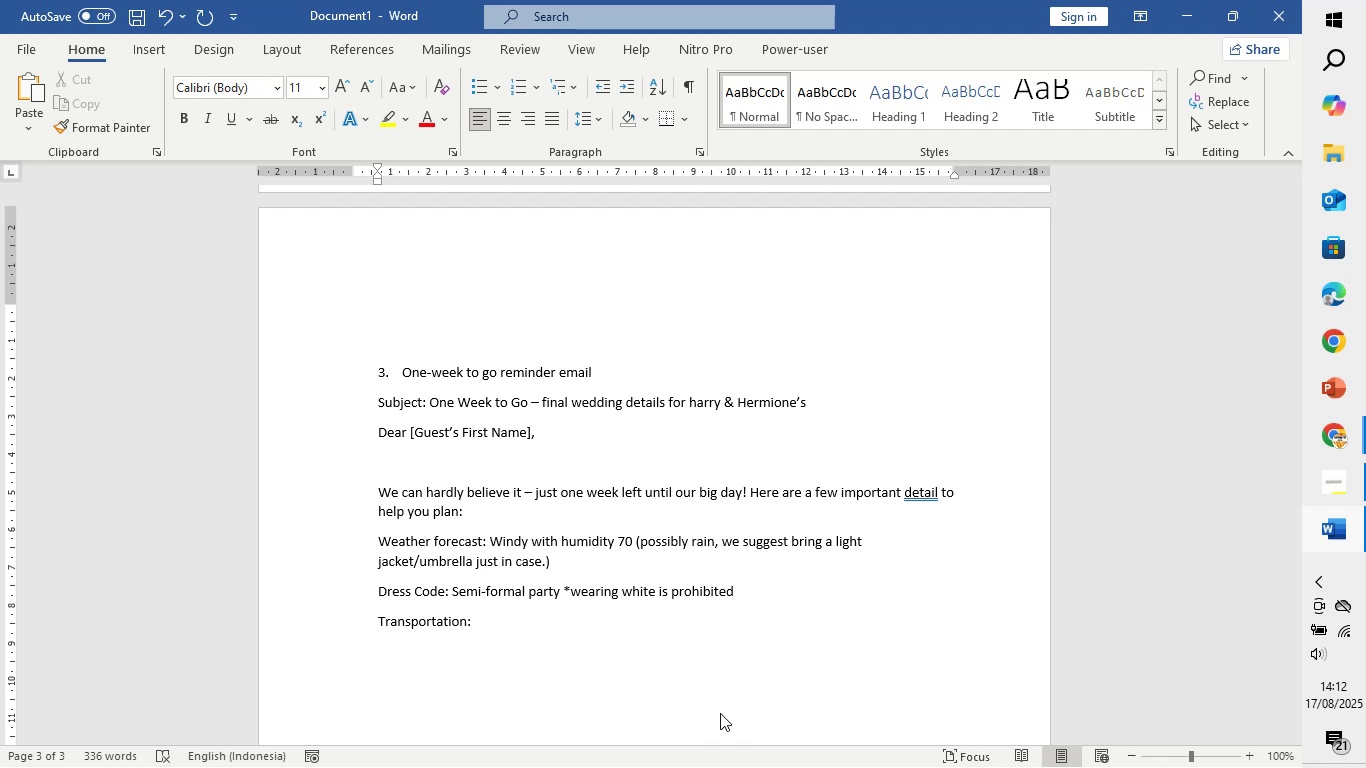 
type(Bridesmaid can park at vebue)
key(Backspace)
key(Backspace)
key(Backspace)
type(nue)
 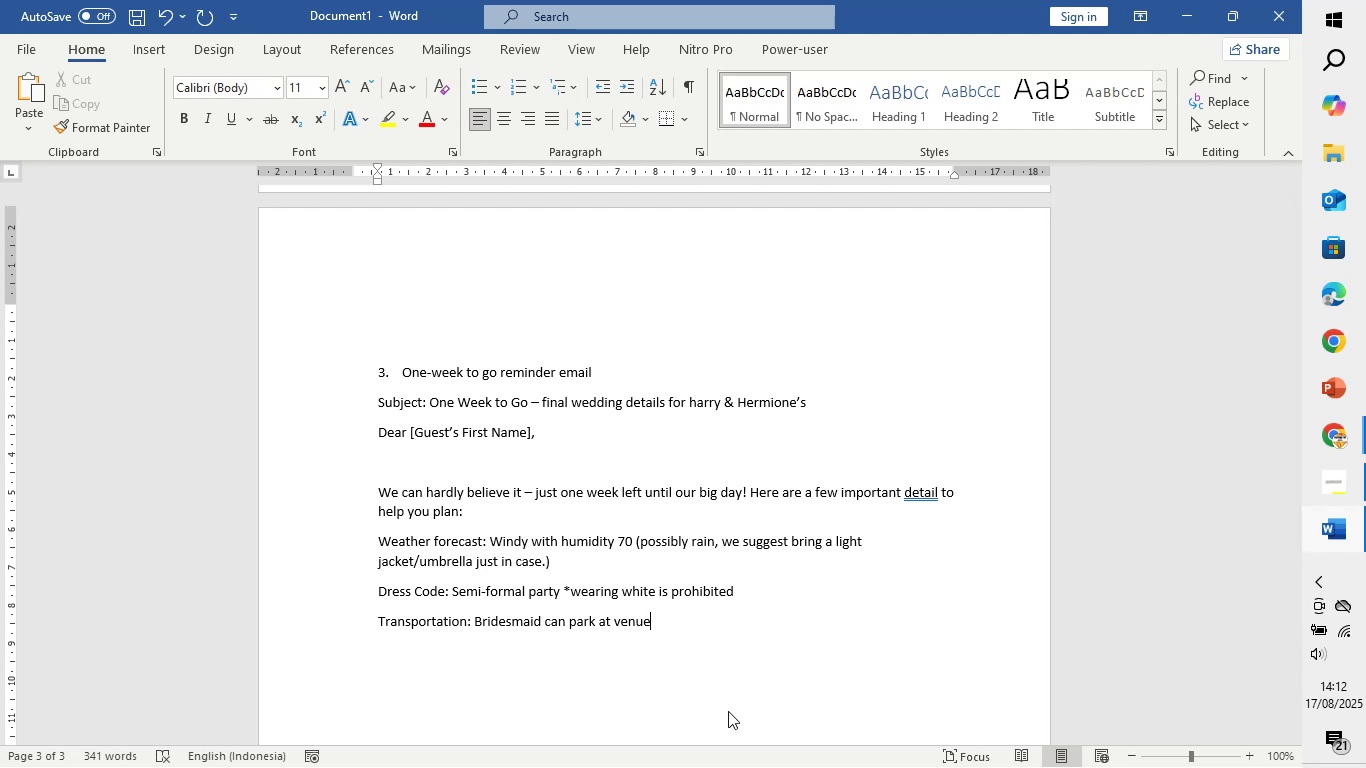 
type(, other guest park at )
 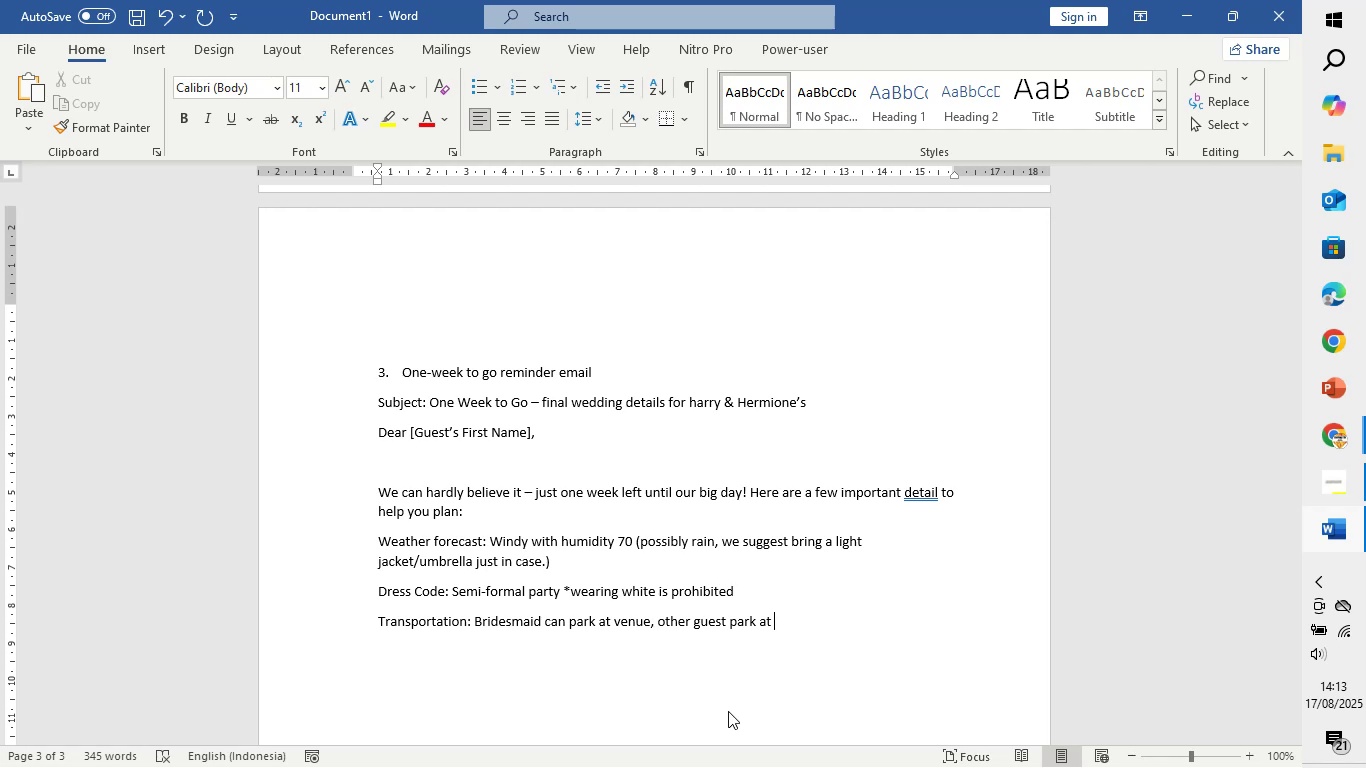 
key(ArrowLeft)
 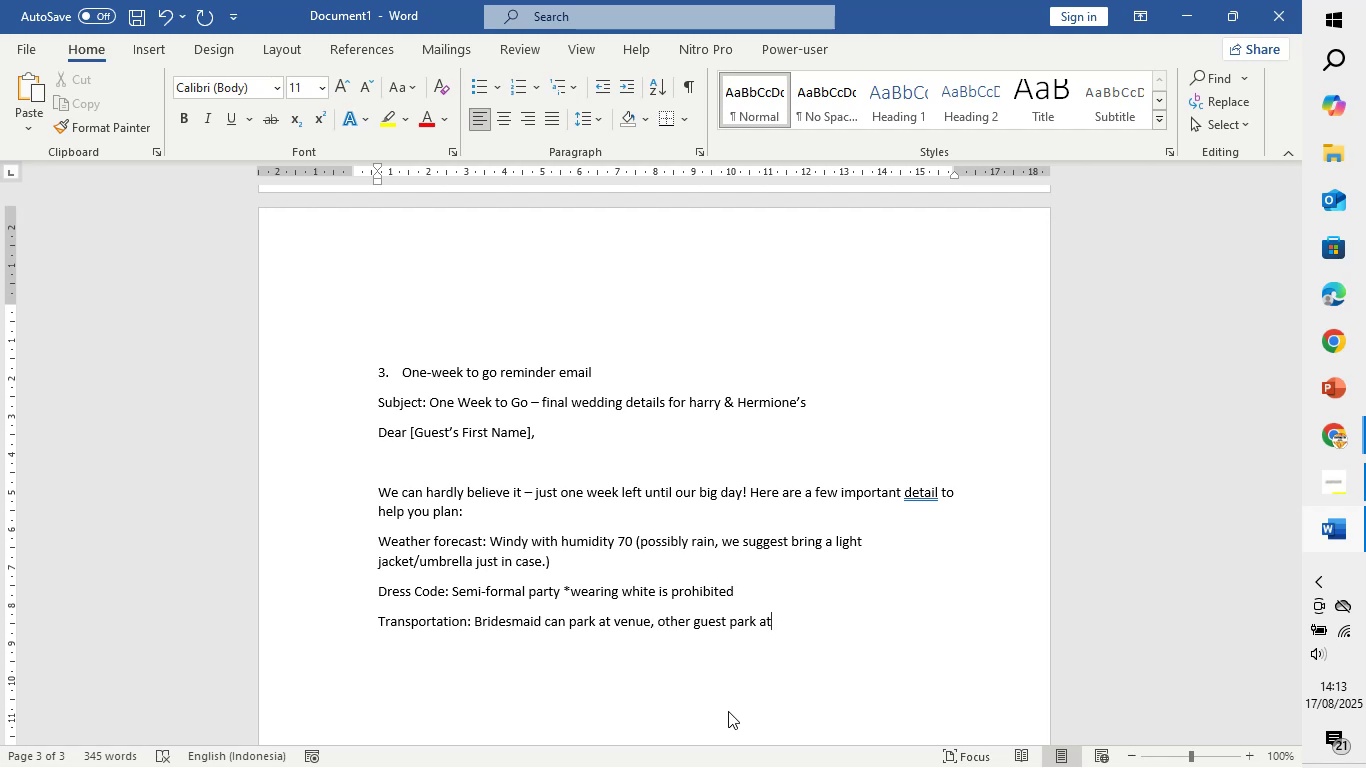 
key(ArrowLeft)
 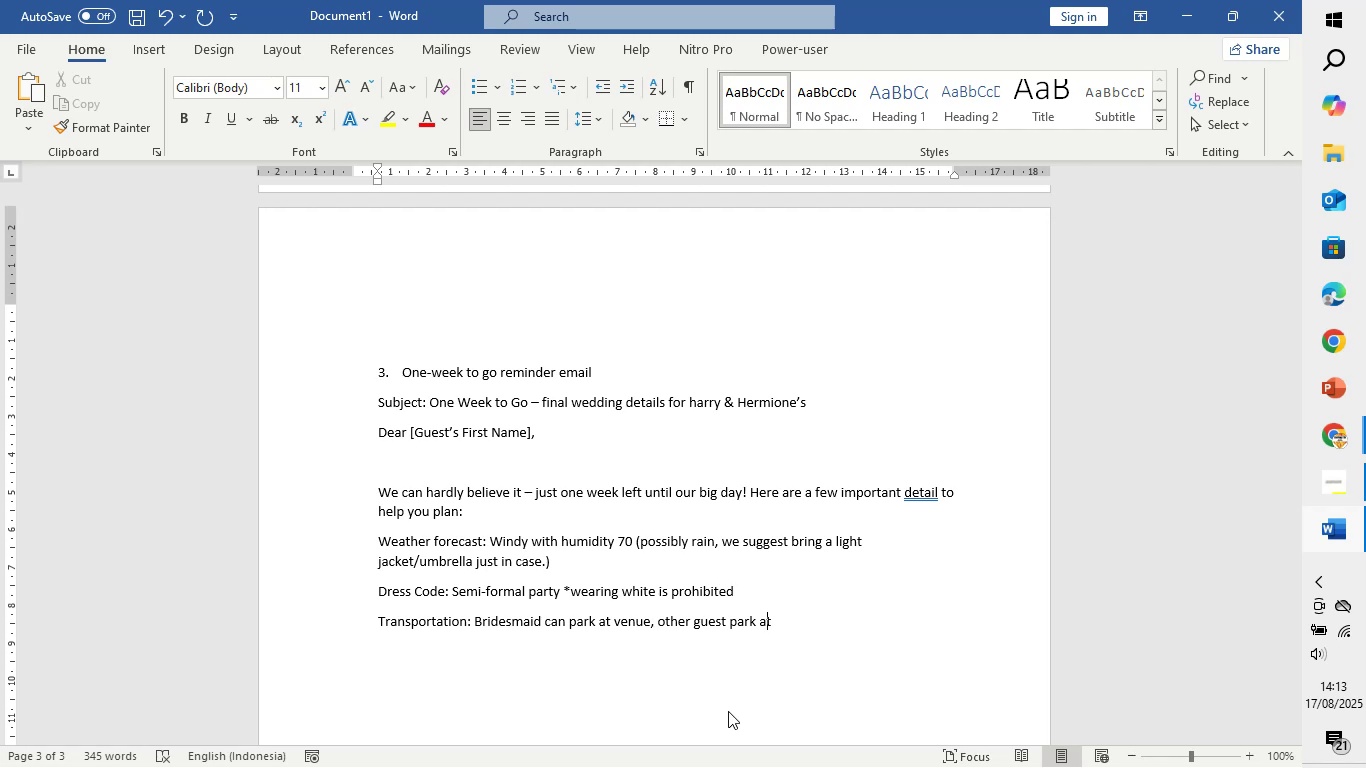 
key(ArrowLeft)
 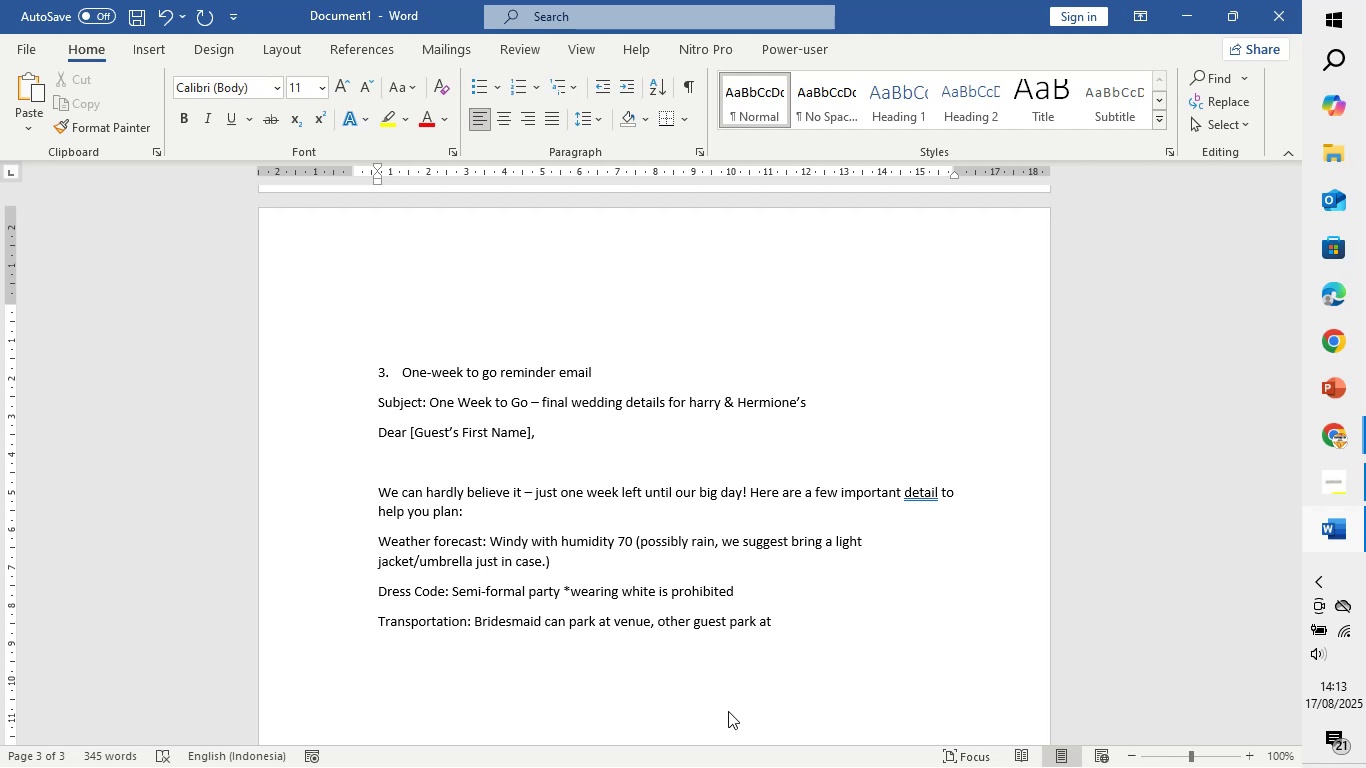 
key(ArrowLeft)
 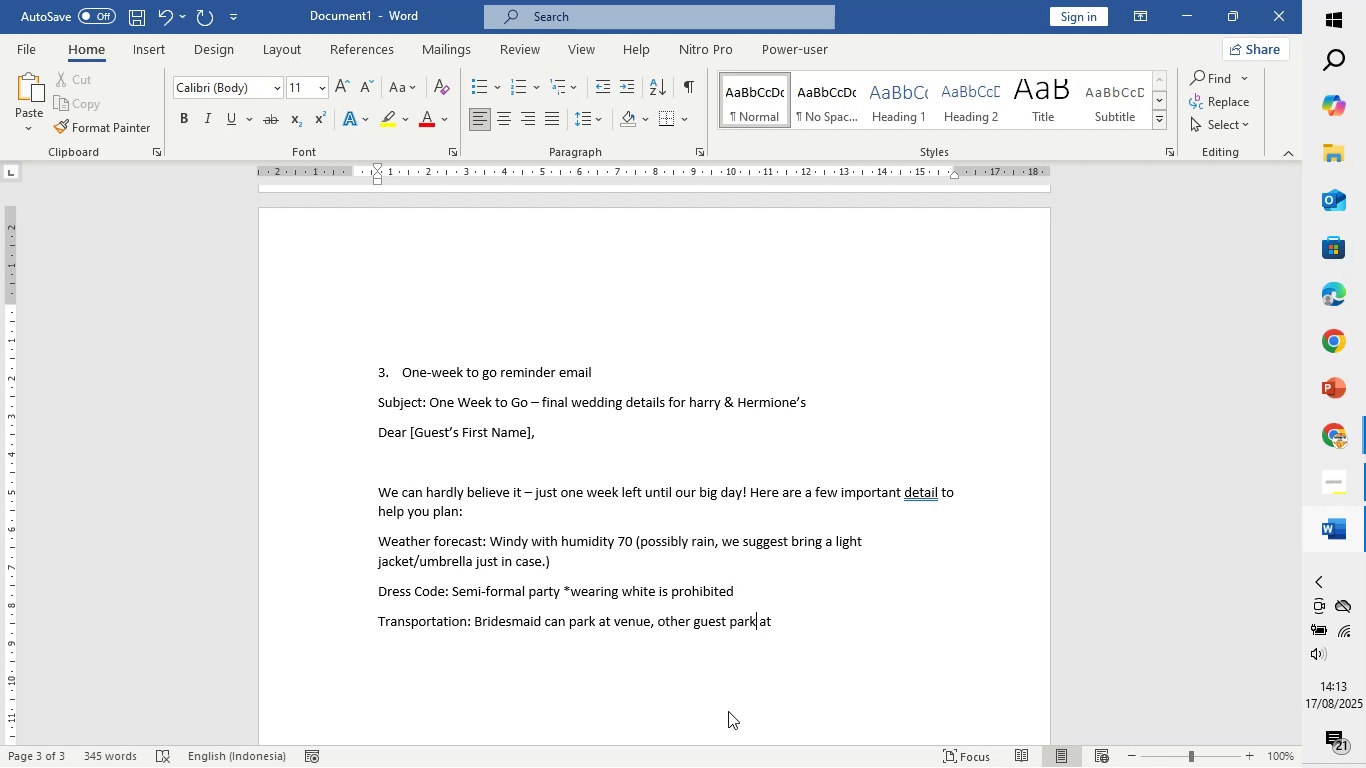 
type(ing)
 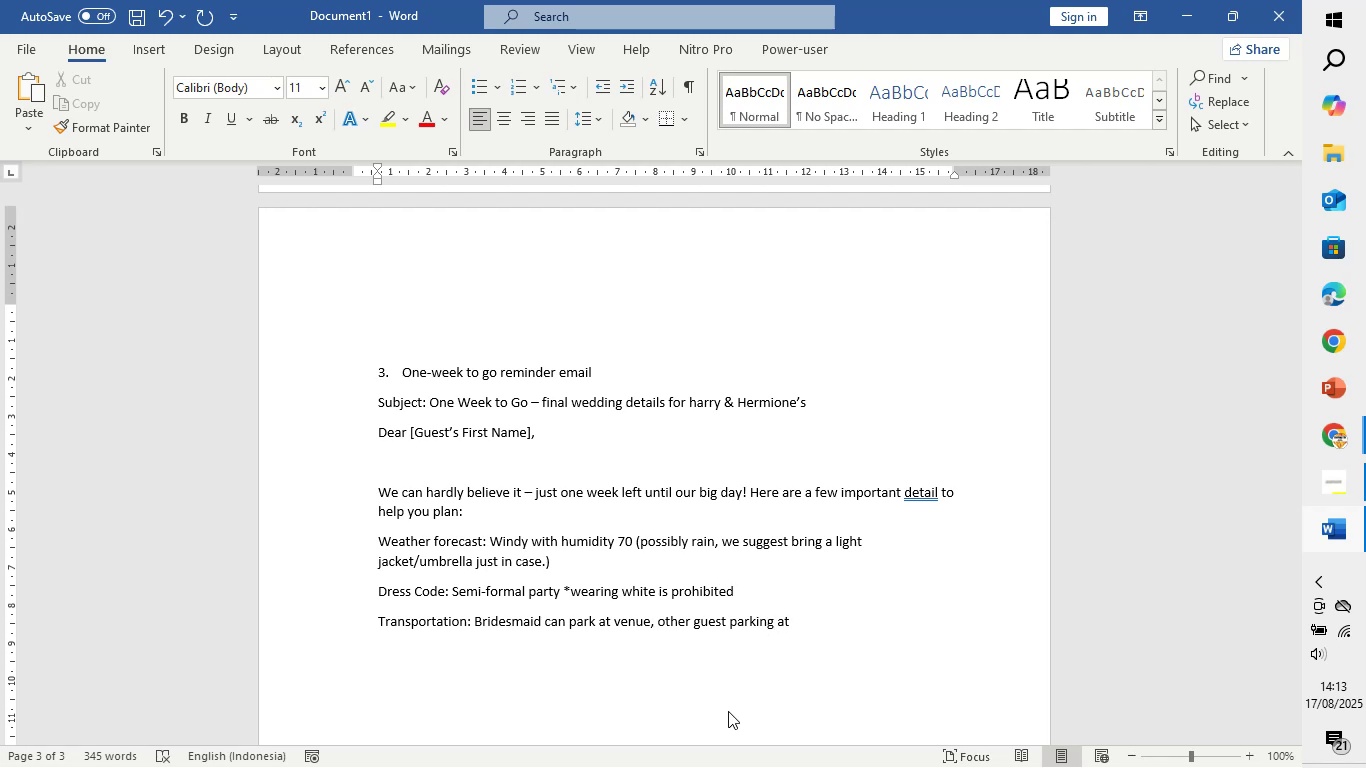 
key(ArrowRight)
 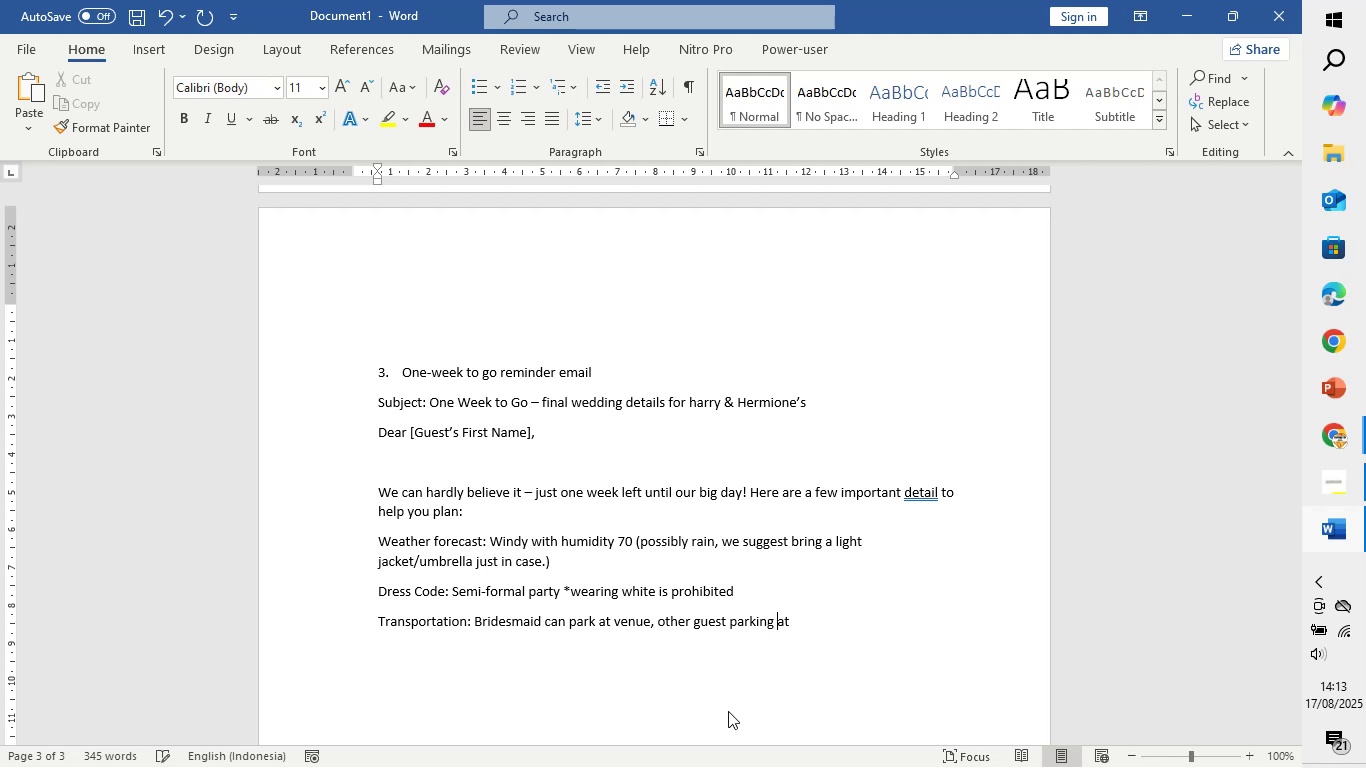 
key(ArrowRight)
 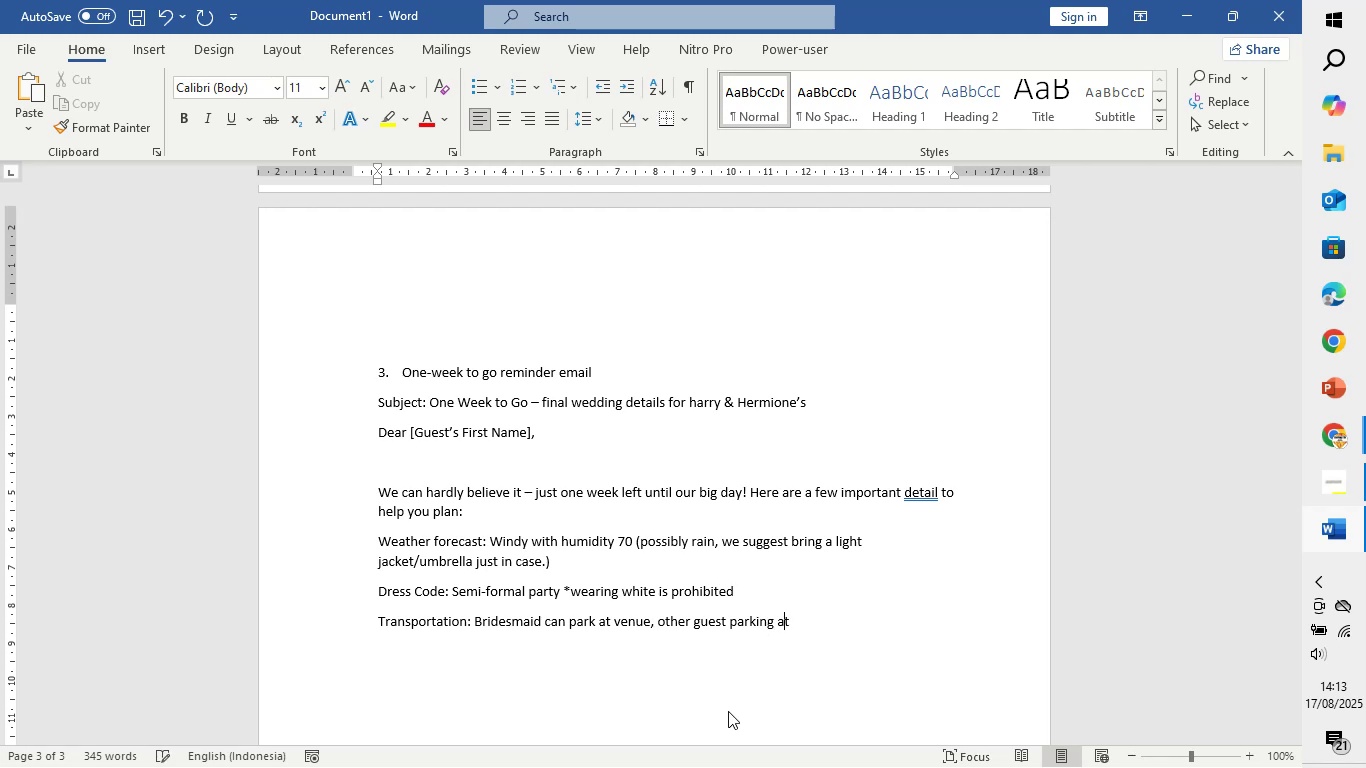 
key(ArrowRight)
 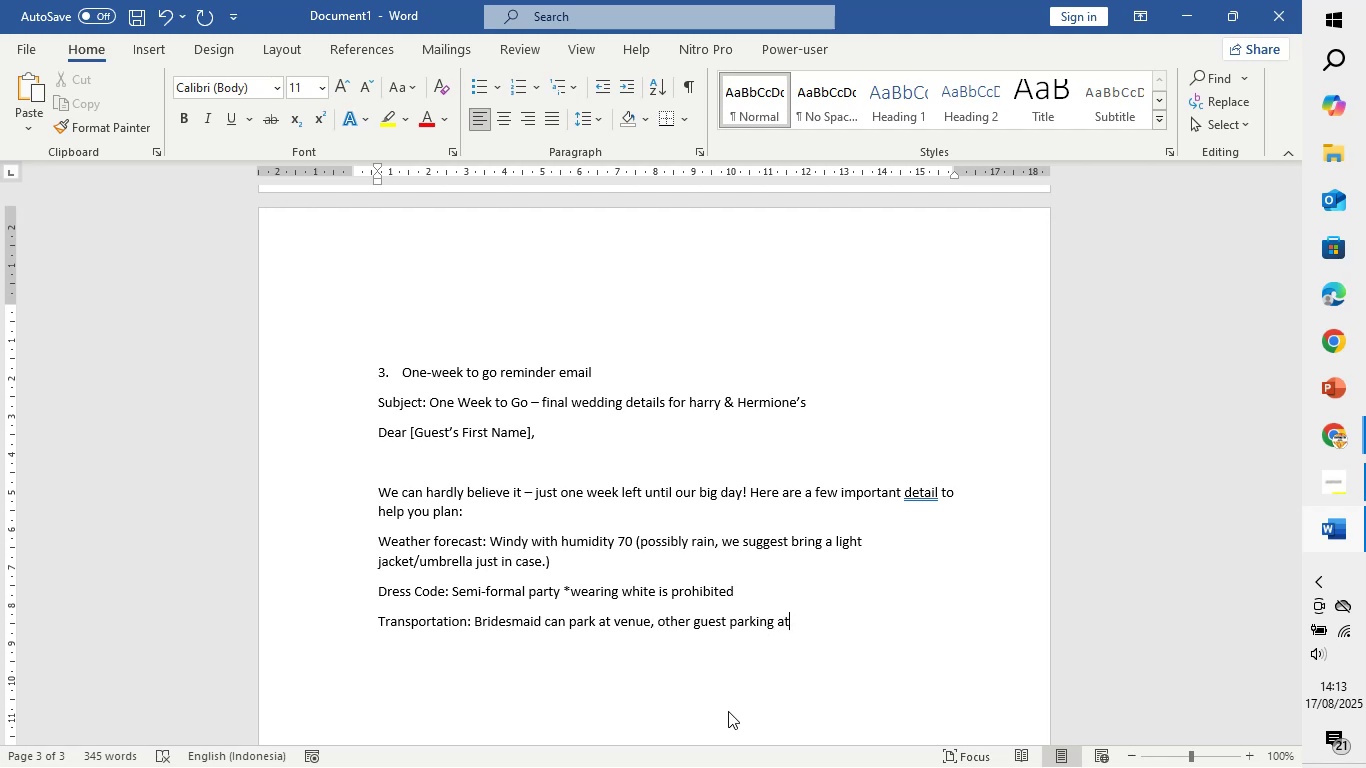 
key(Space)
 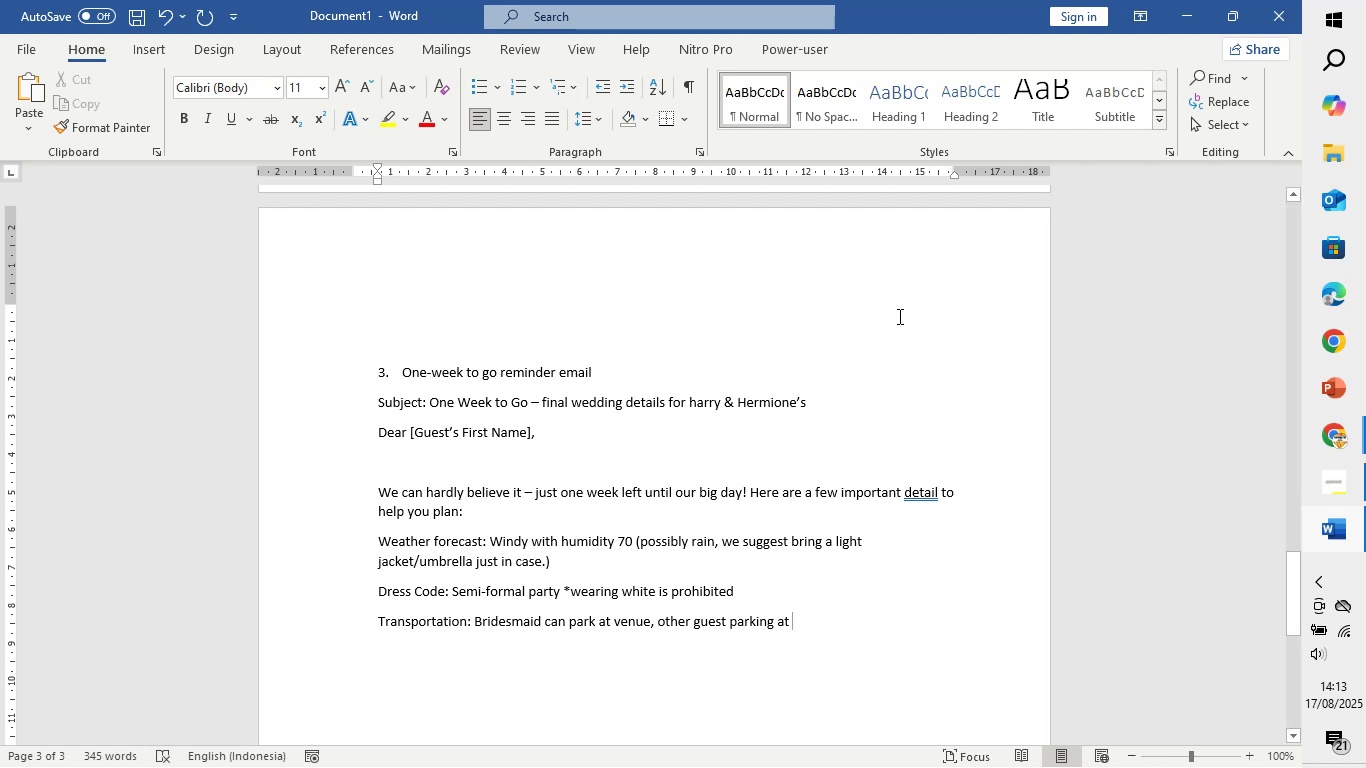 
mouse_move([1311, 437])
 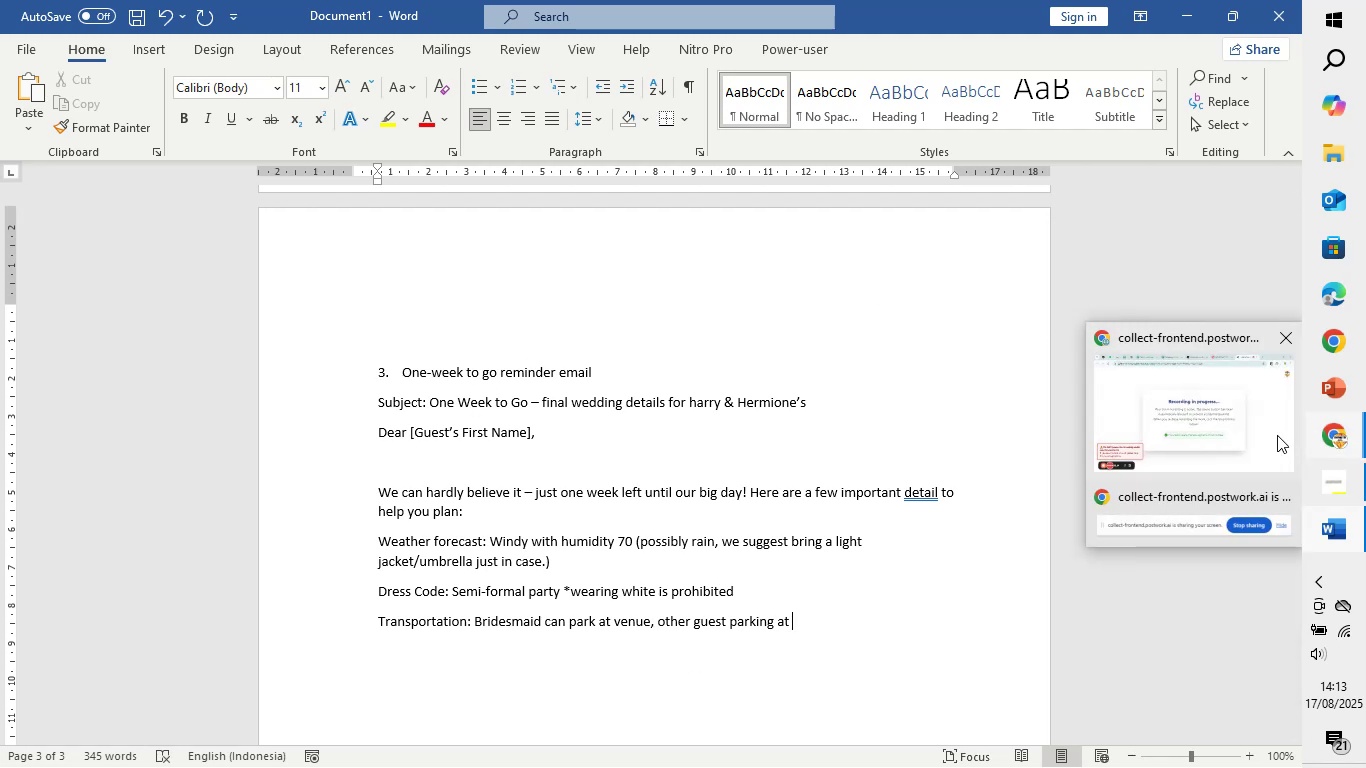 
left_click([1276, 435])
 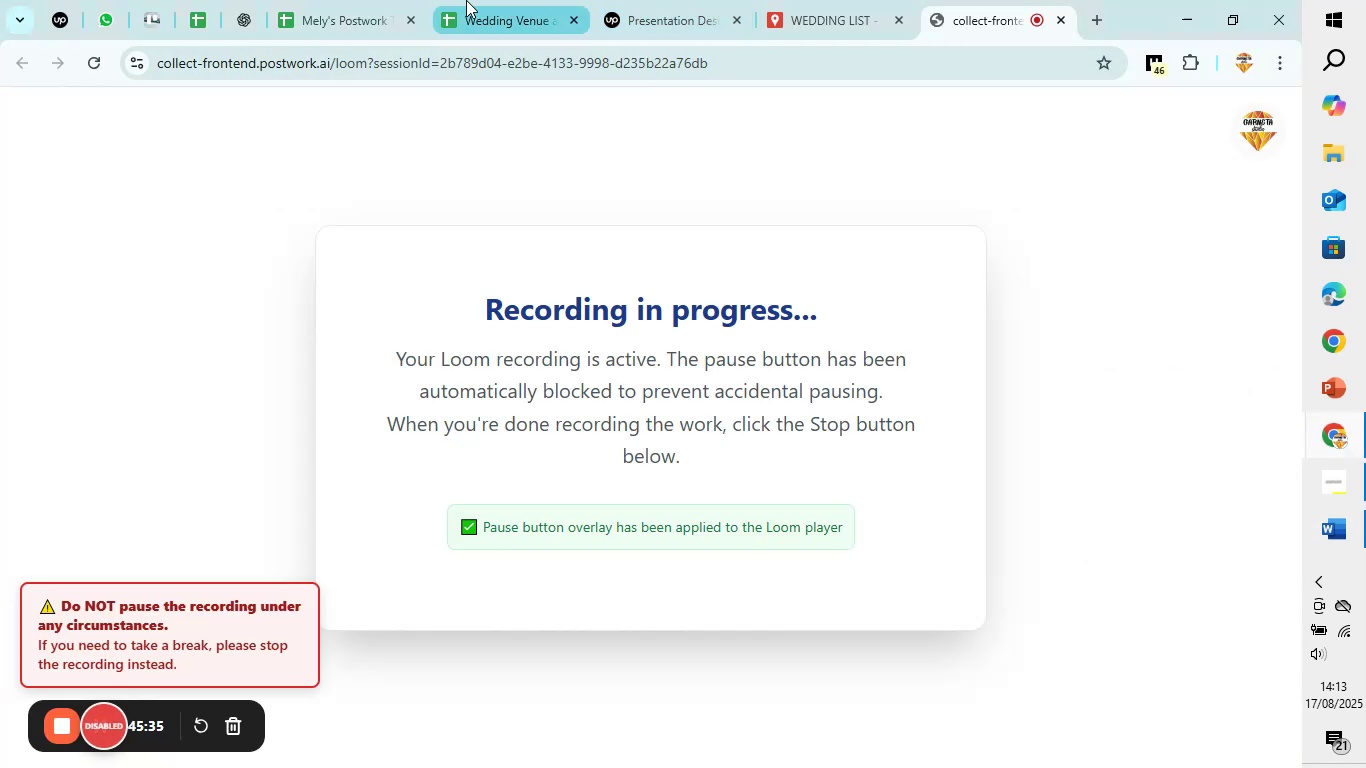 
left_click([454, 0])
 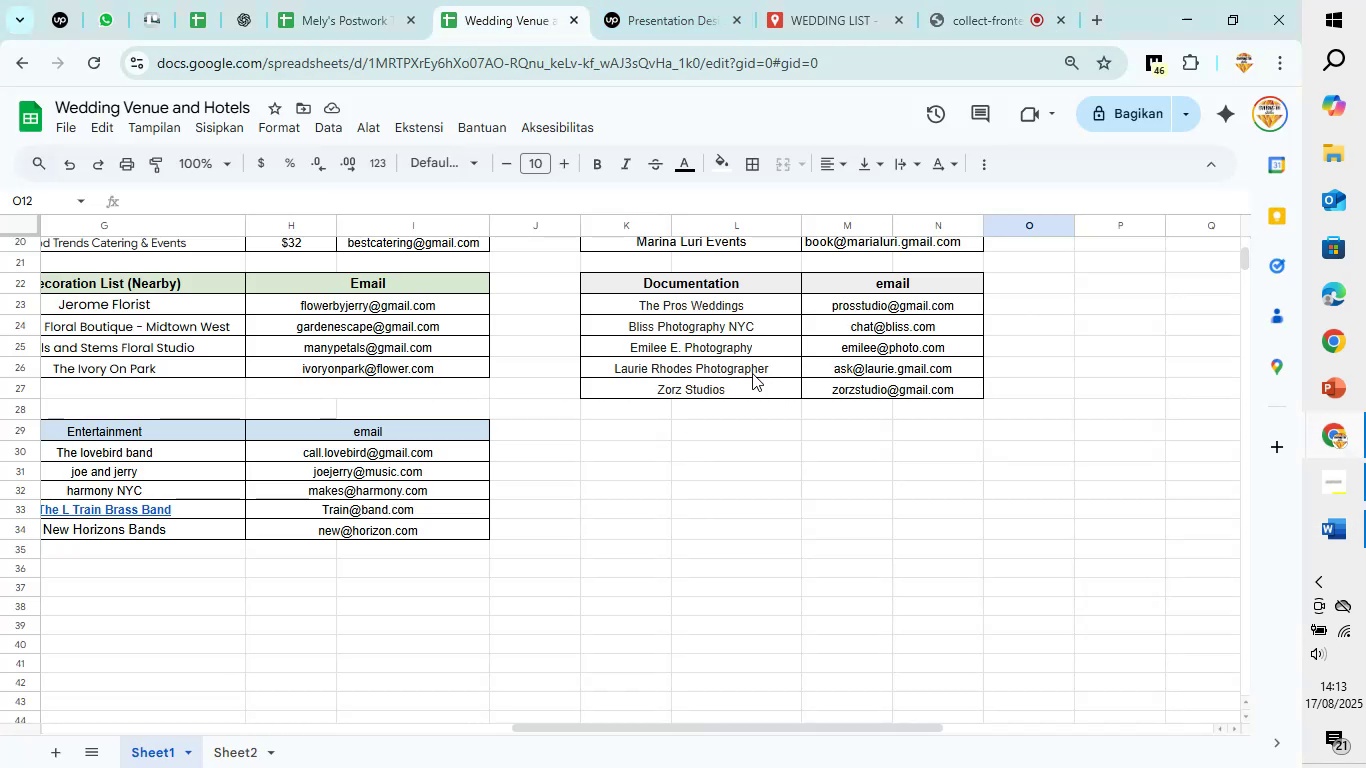 
scroll: coordinate [788, 425], scroll_direction: up, amount: 4.0
 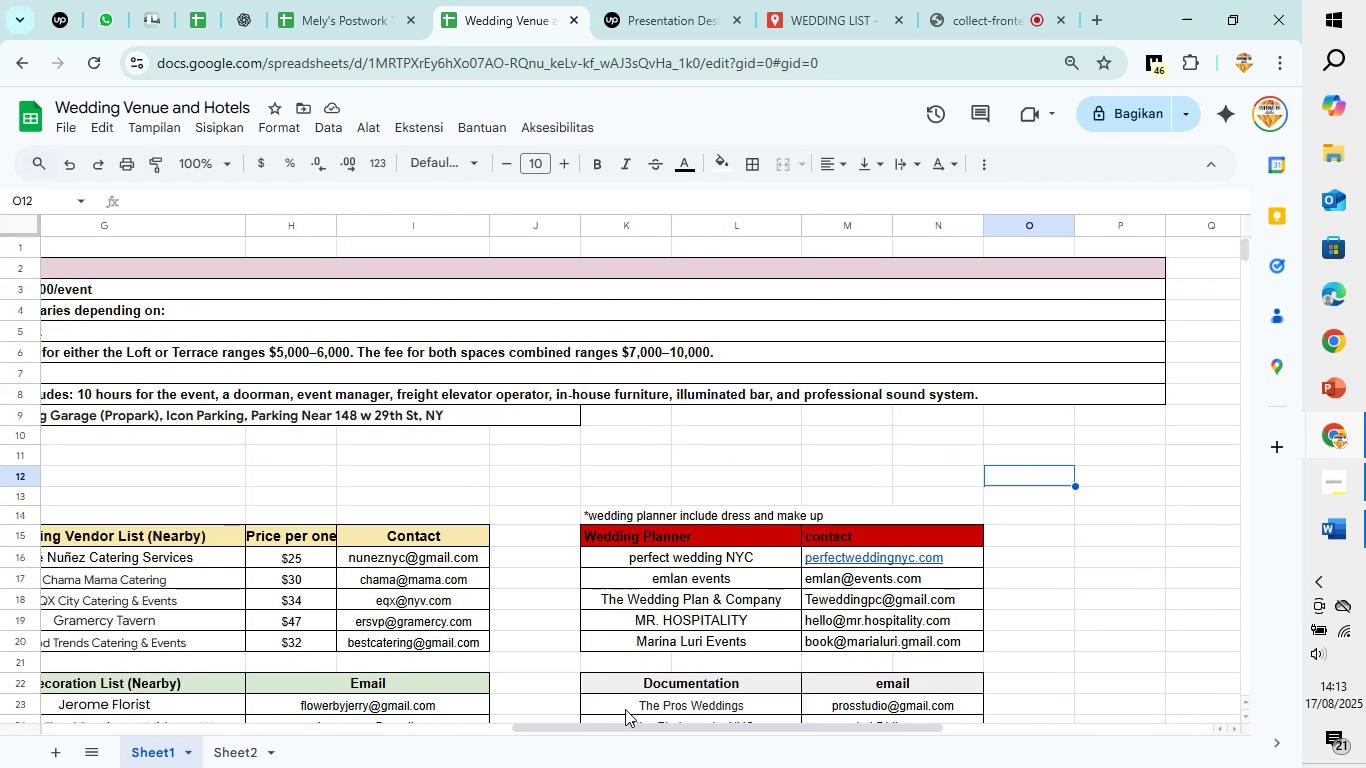 
left_click_drag(start_coordinate=[623, 726], to_coordinate=[390, 751])
 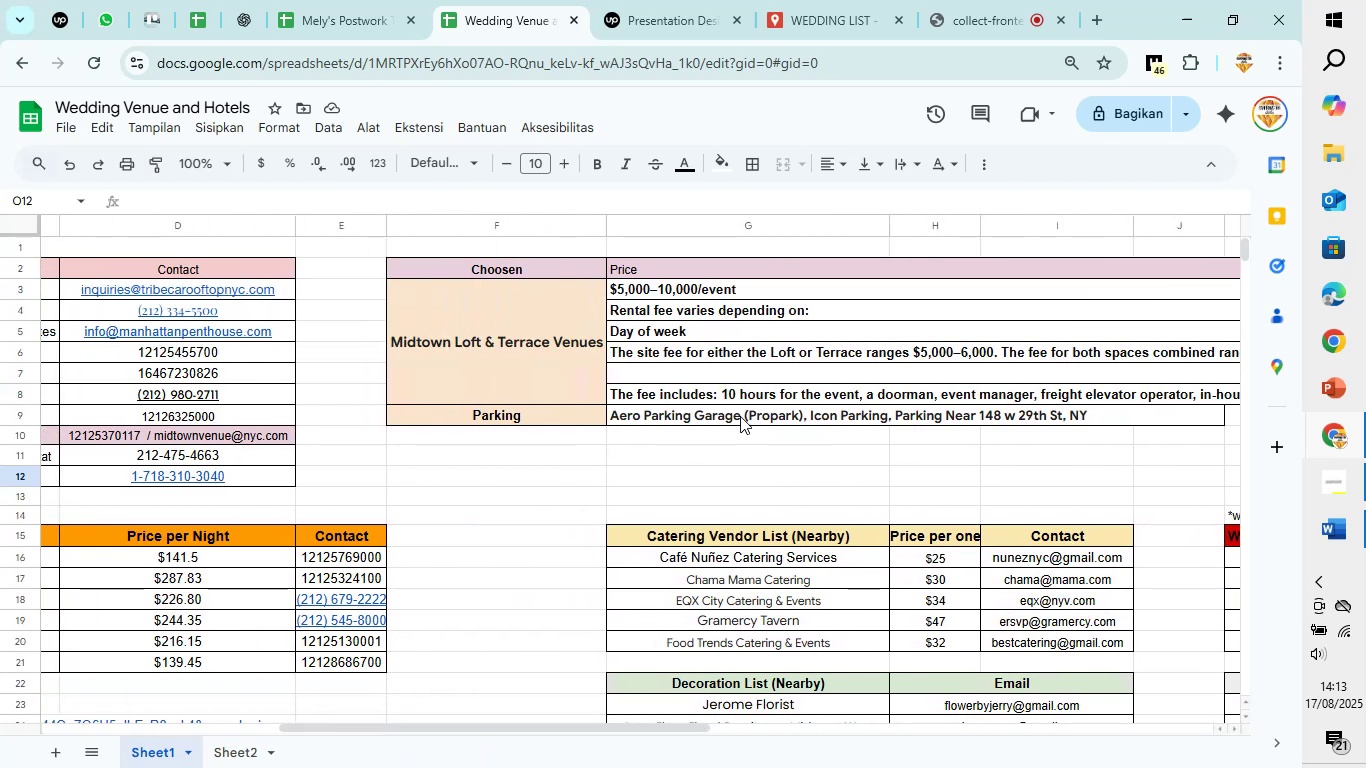 
left_click([740, 416])
 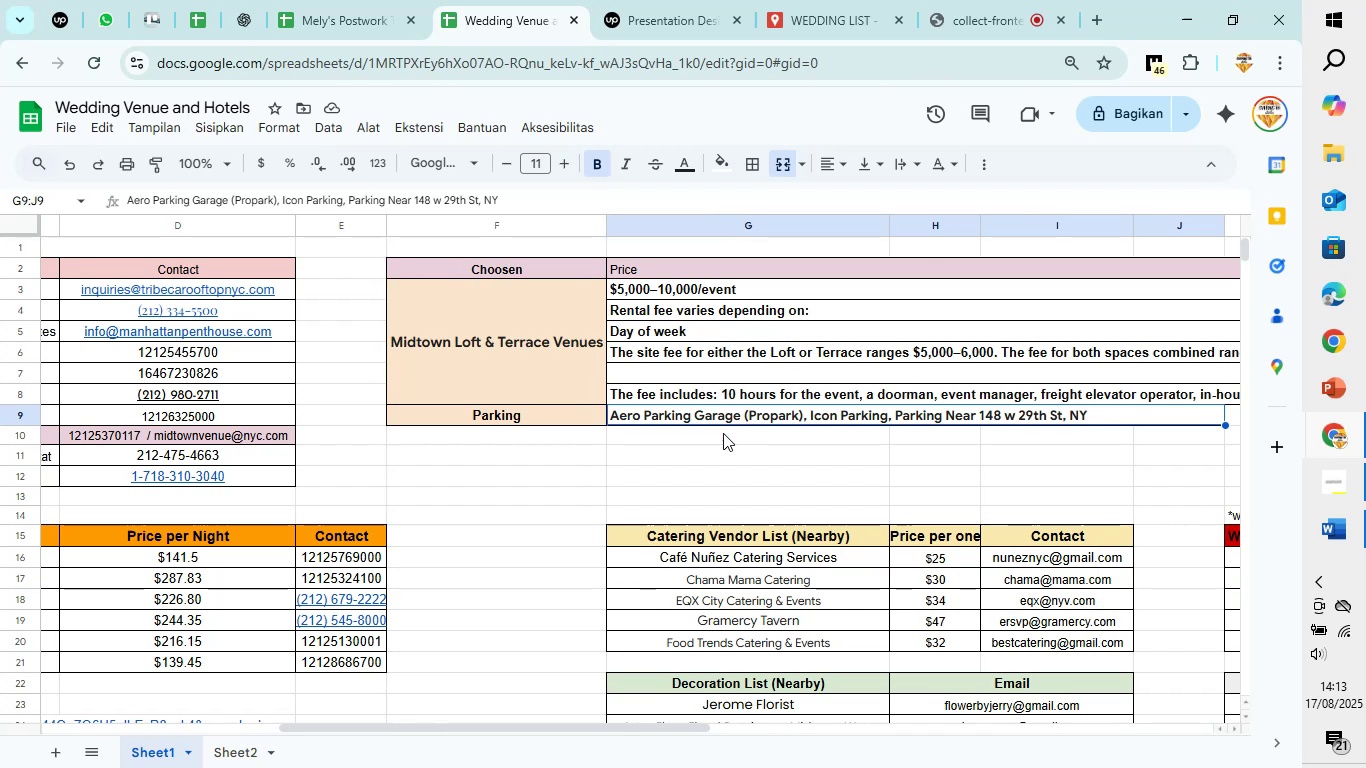 
key(Control+C)
 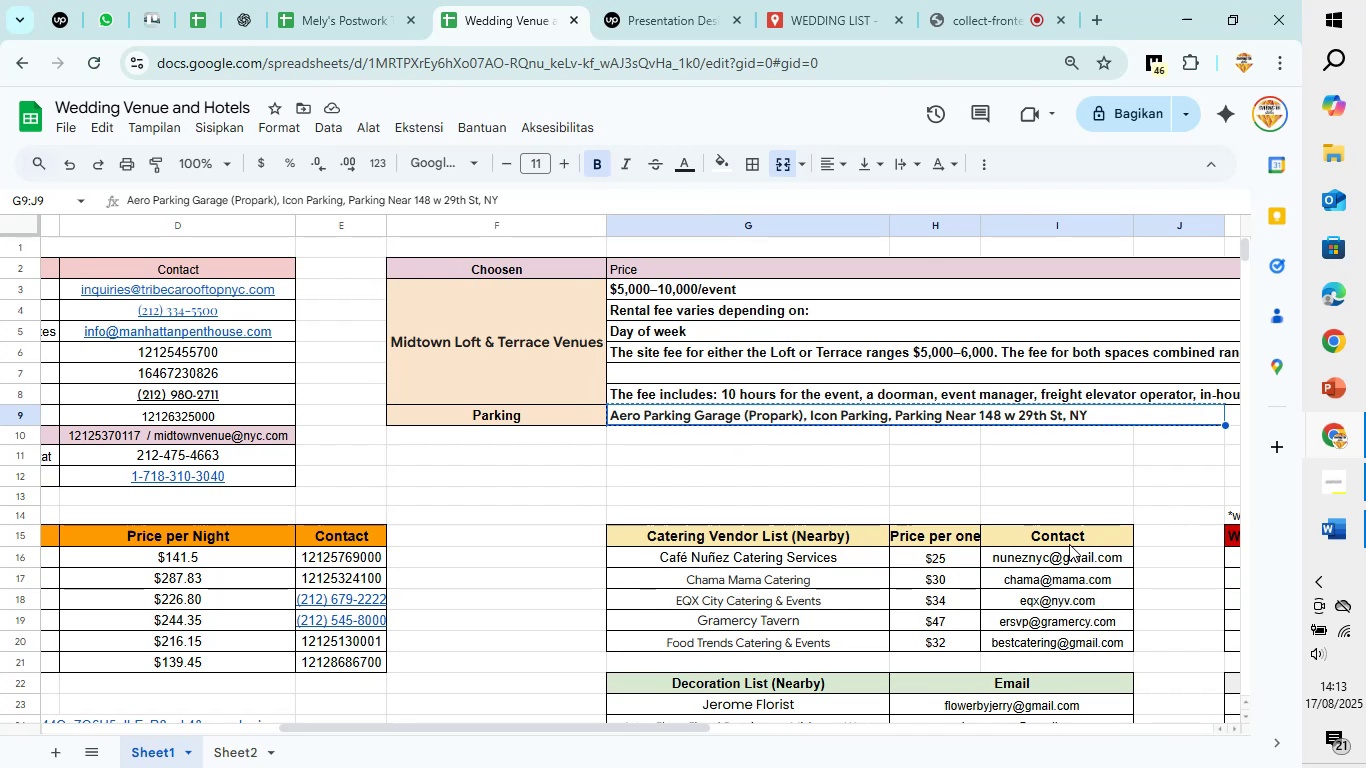 
scroll: coordinate [1090, 569], scroll_direction: down, amount: 2.0
 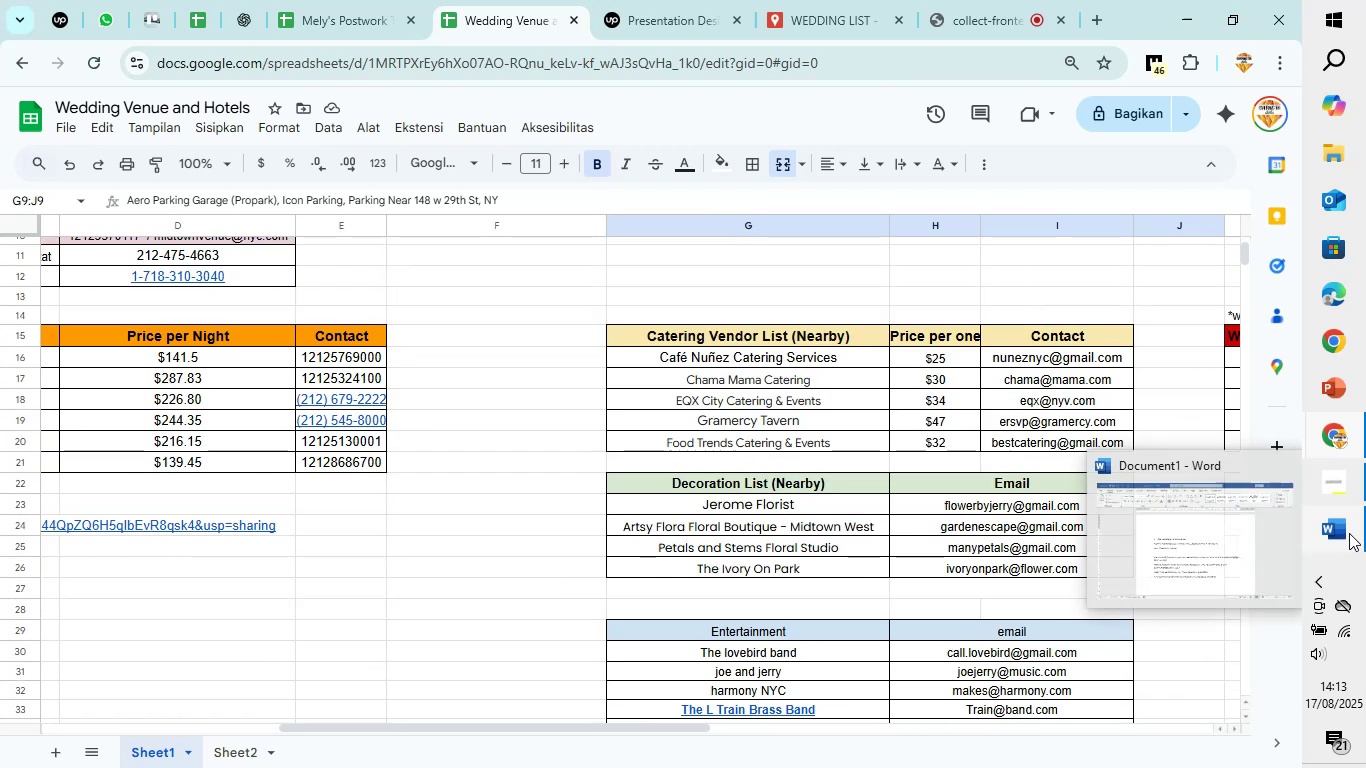 
left_click([1349, 533])
 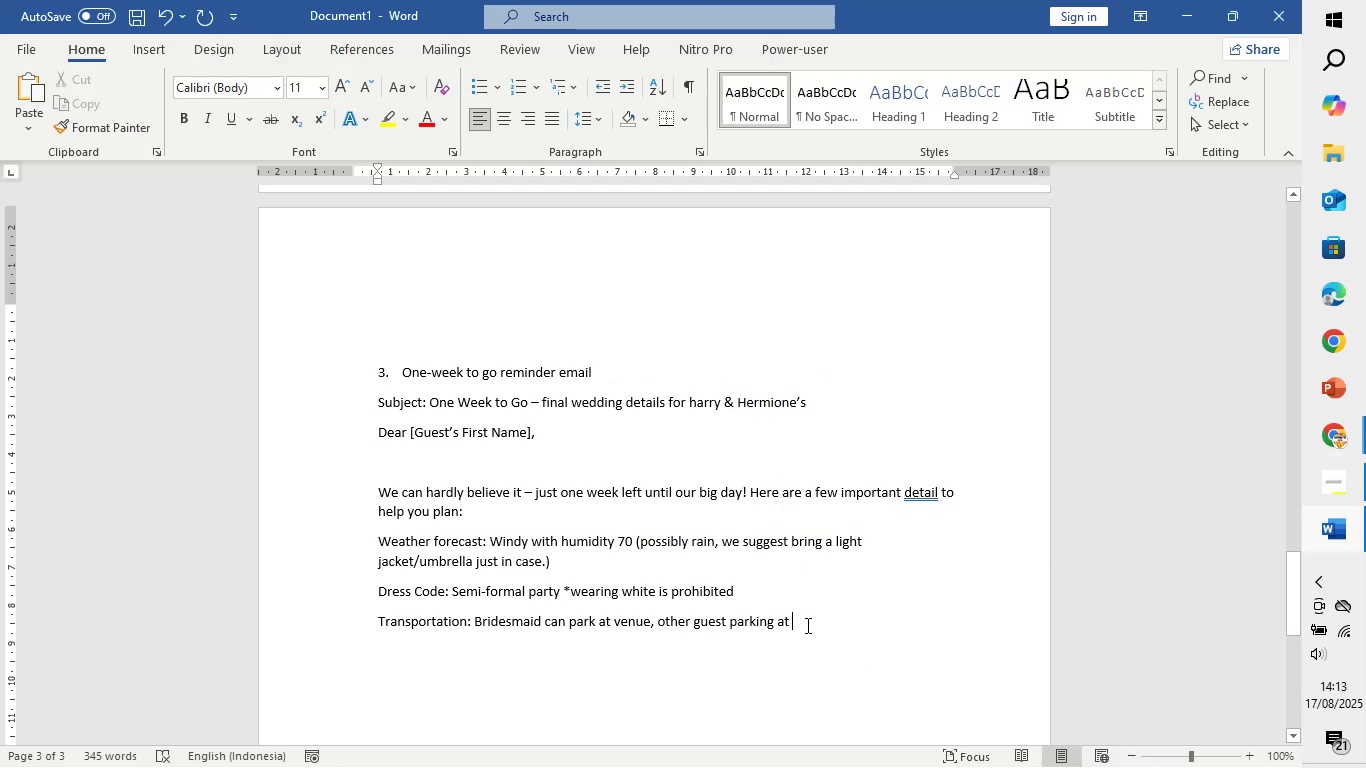 
wait(5.72)
 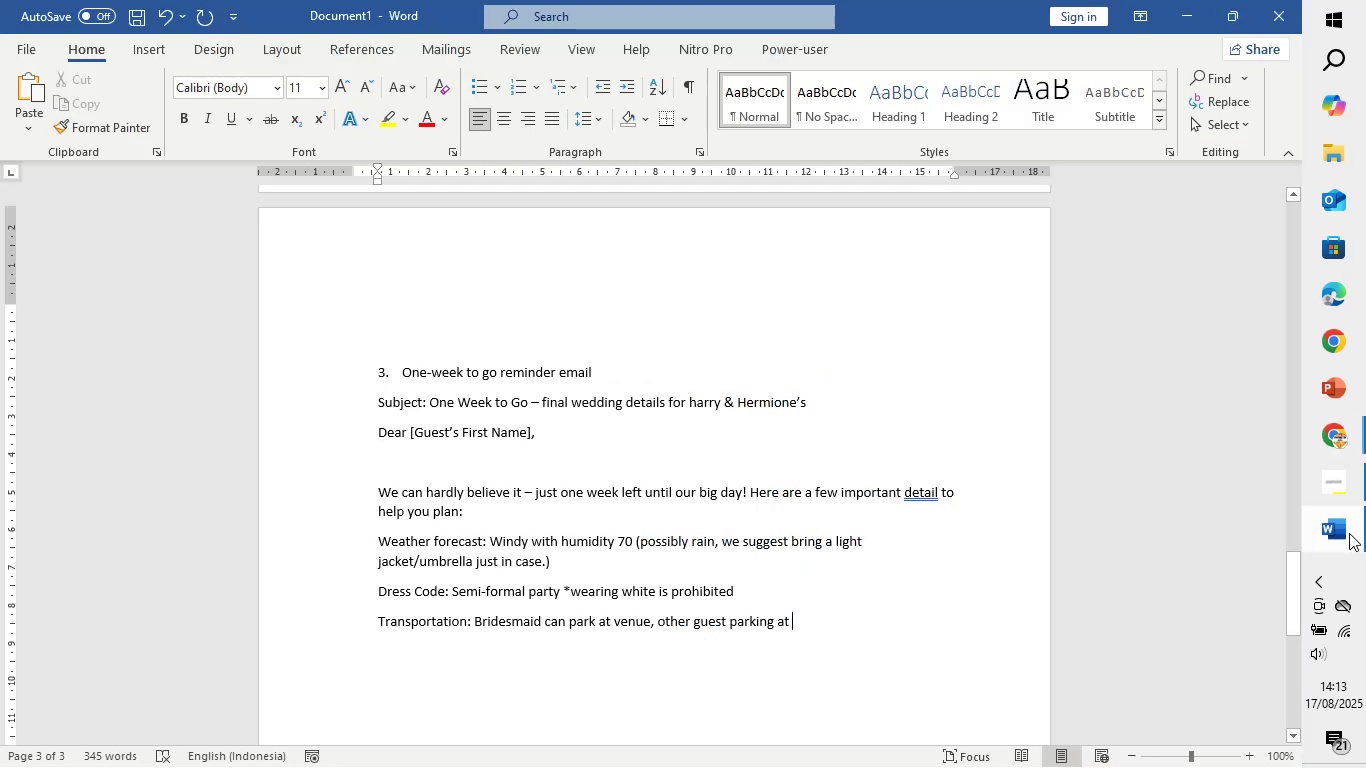 
key(Control+V)
 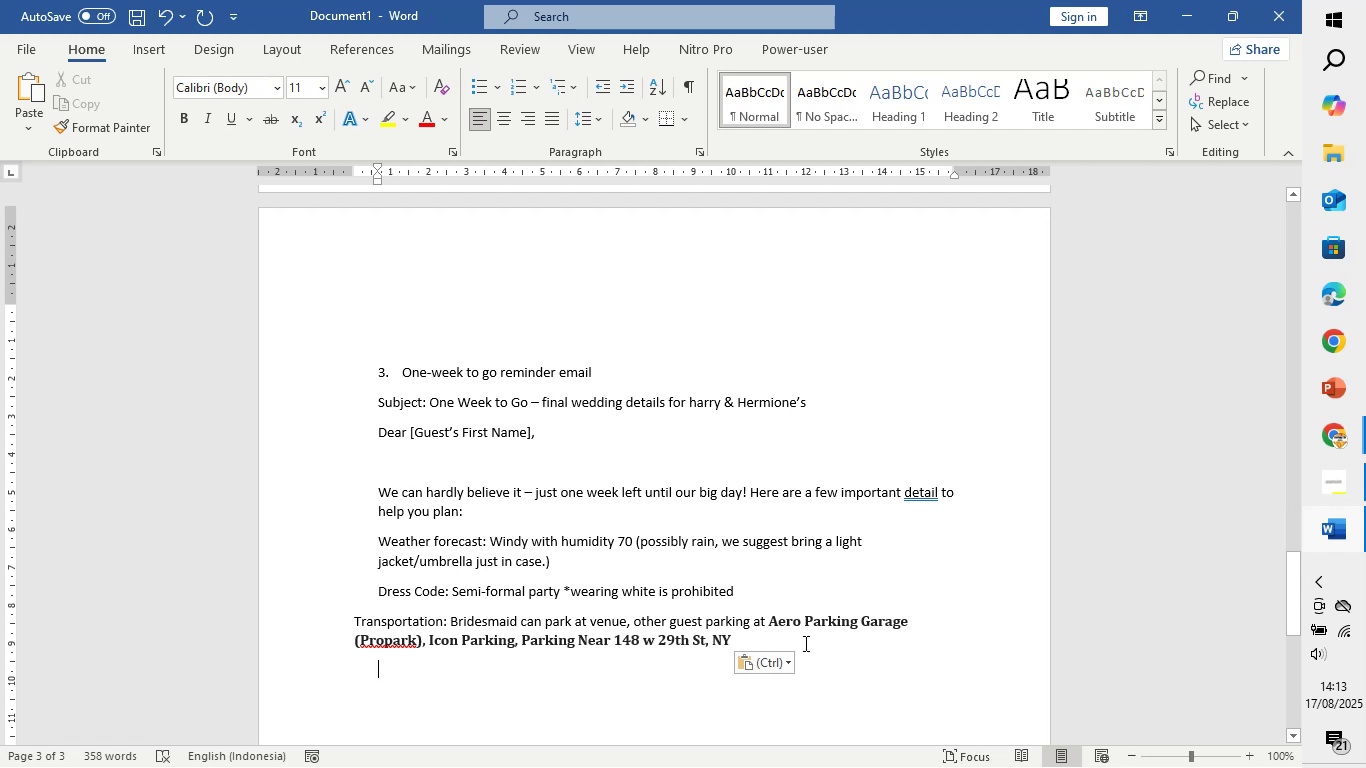 
wait(7.71)
 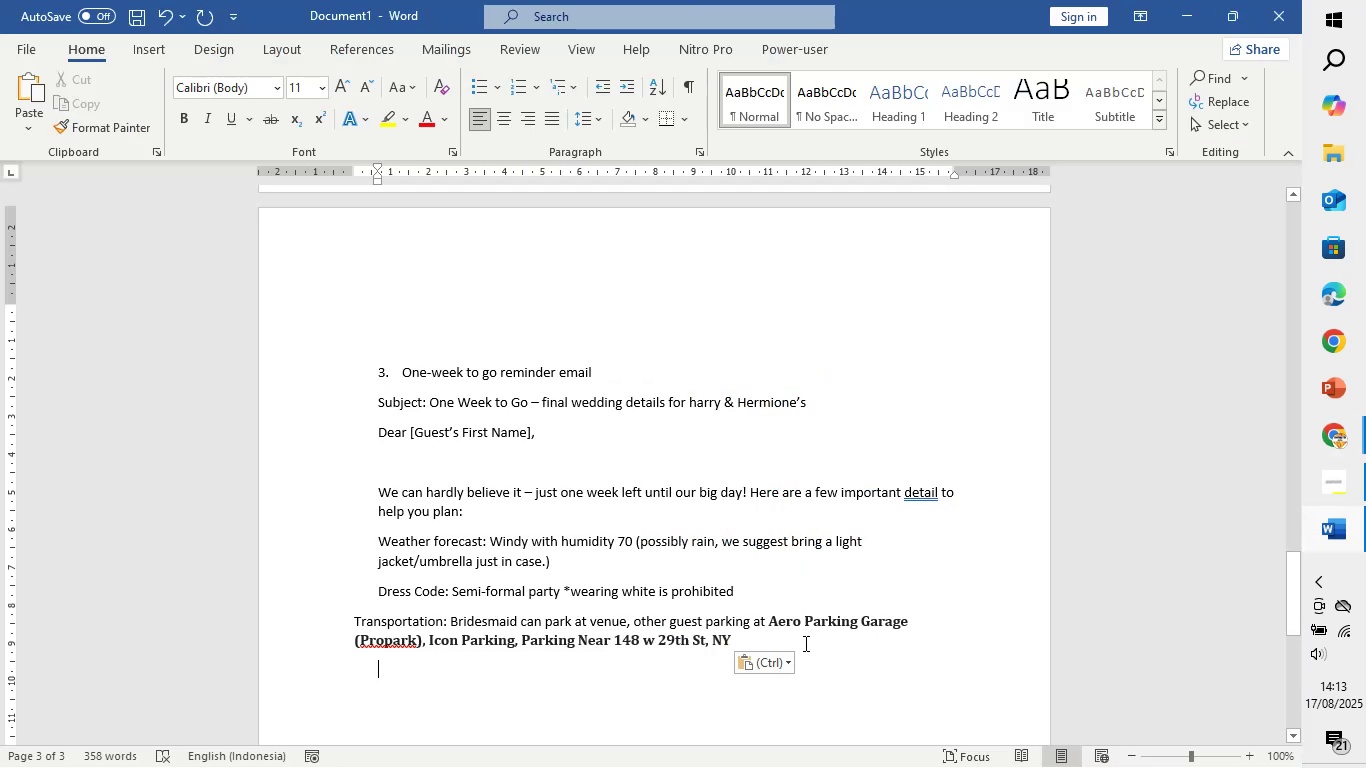 
scroll: coordinate [802, 637], scroll_direction: up, amount: 1.0
 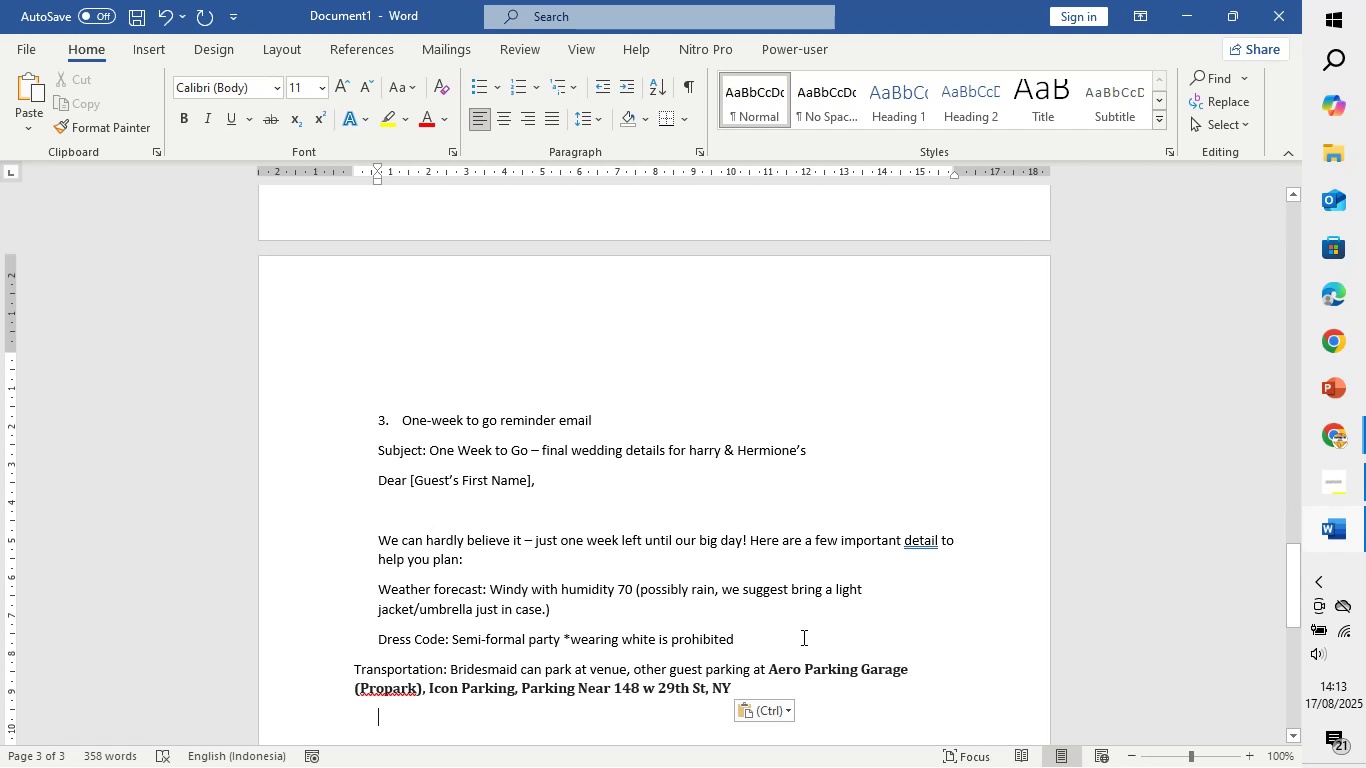 
scroll: coordinate [802, 637], scroll_direction: down, amount: 2.0
 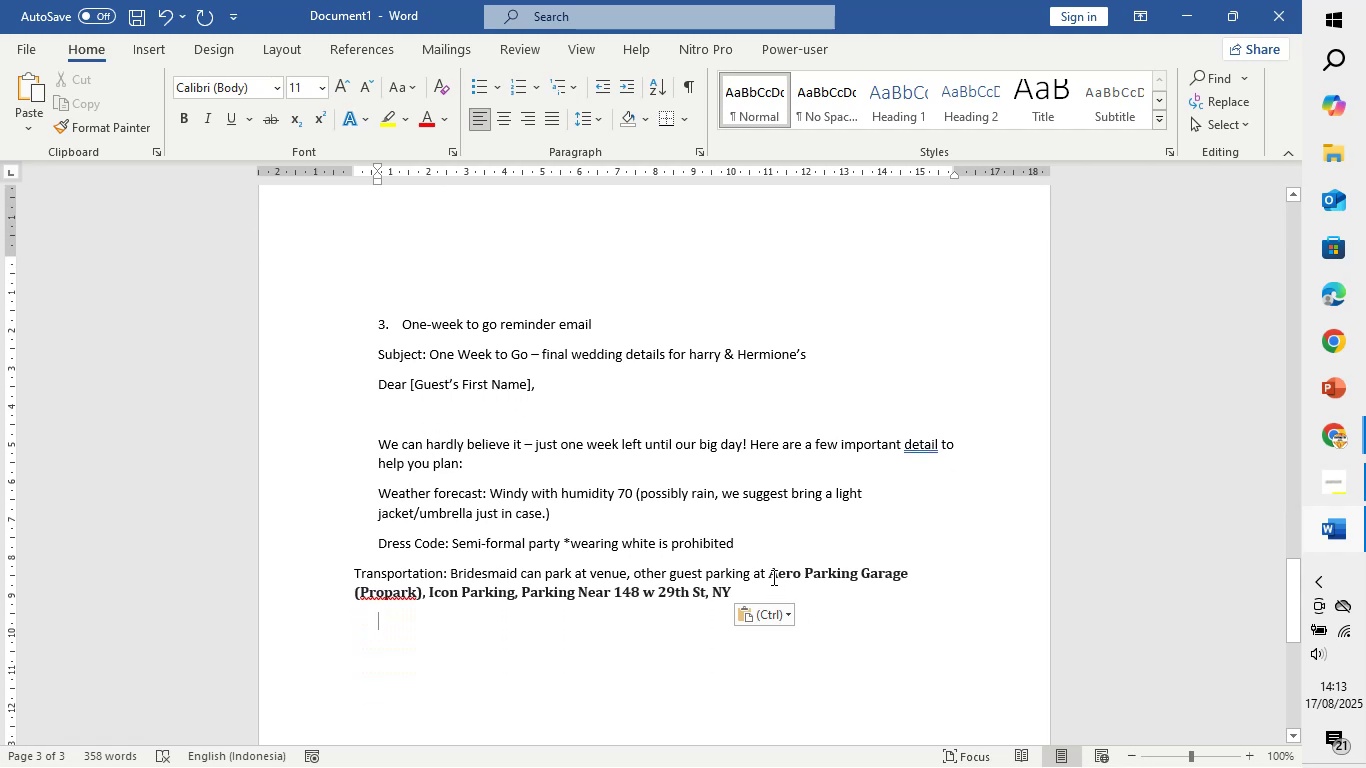 
left_click_drag(start_coordinate=[771, 569], to_coordinate=[790, 593])
 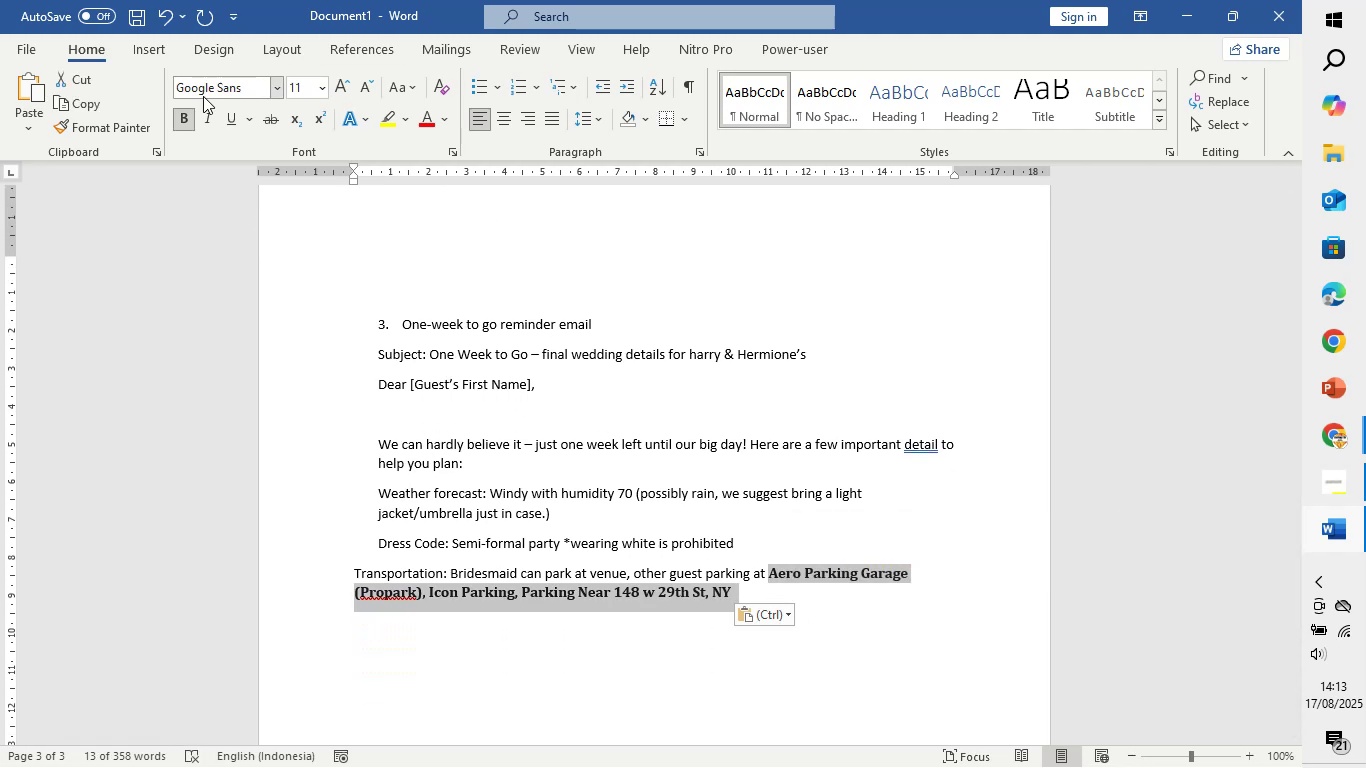 
left_click([184, 119])
 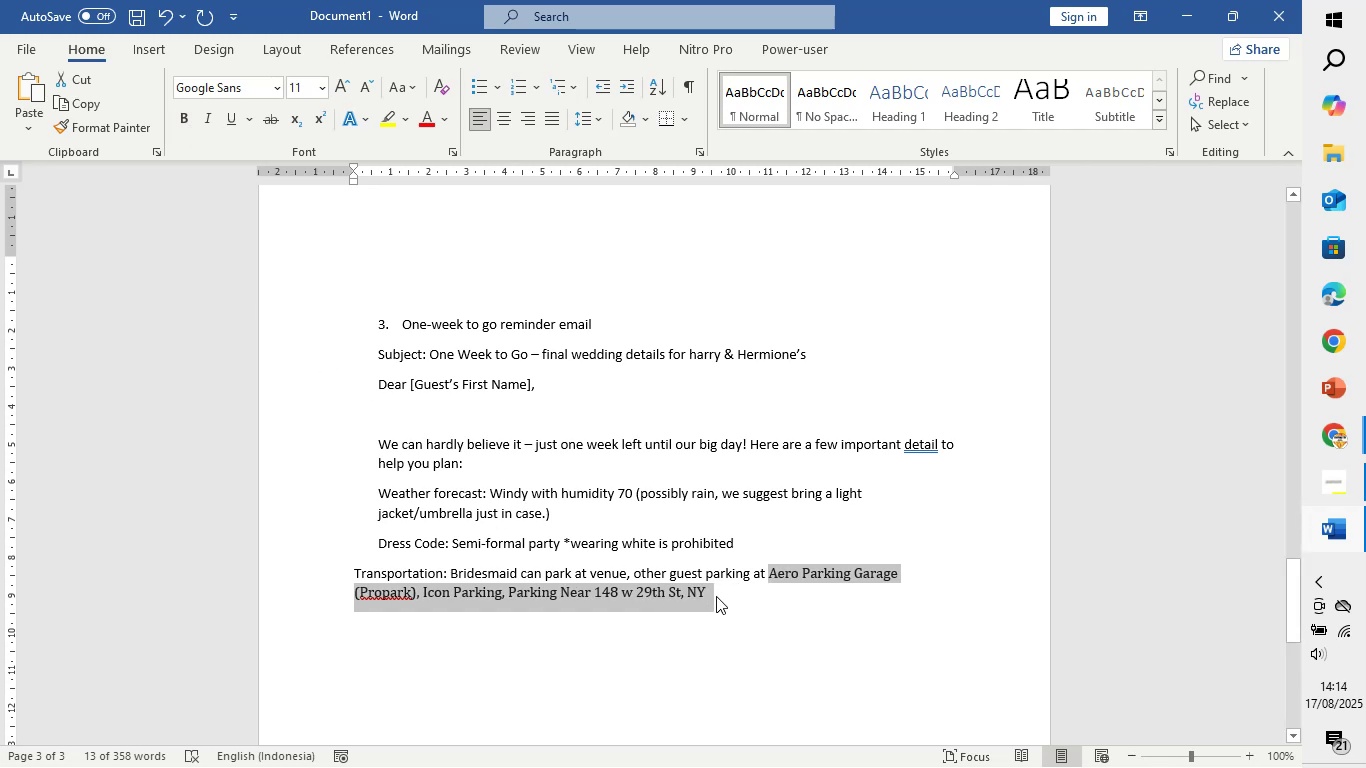 
left_click([723, 591])
 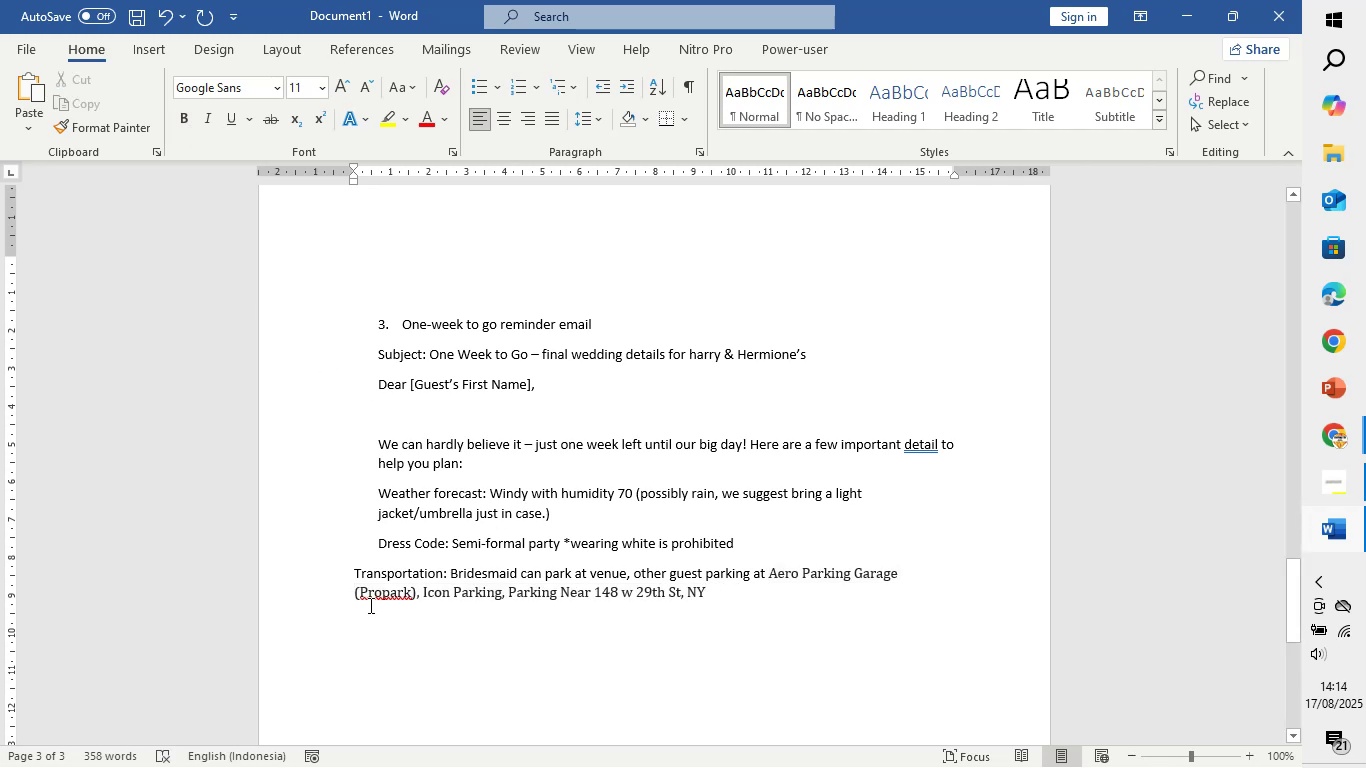 
right_click([389, 596])
 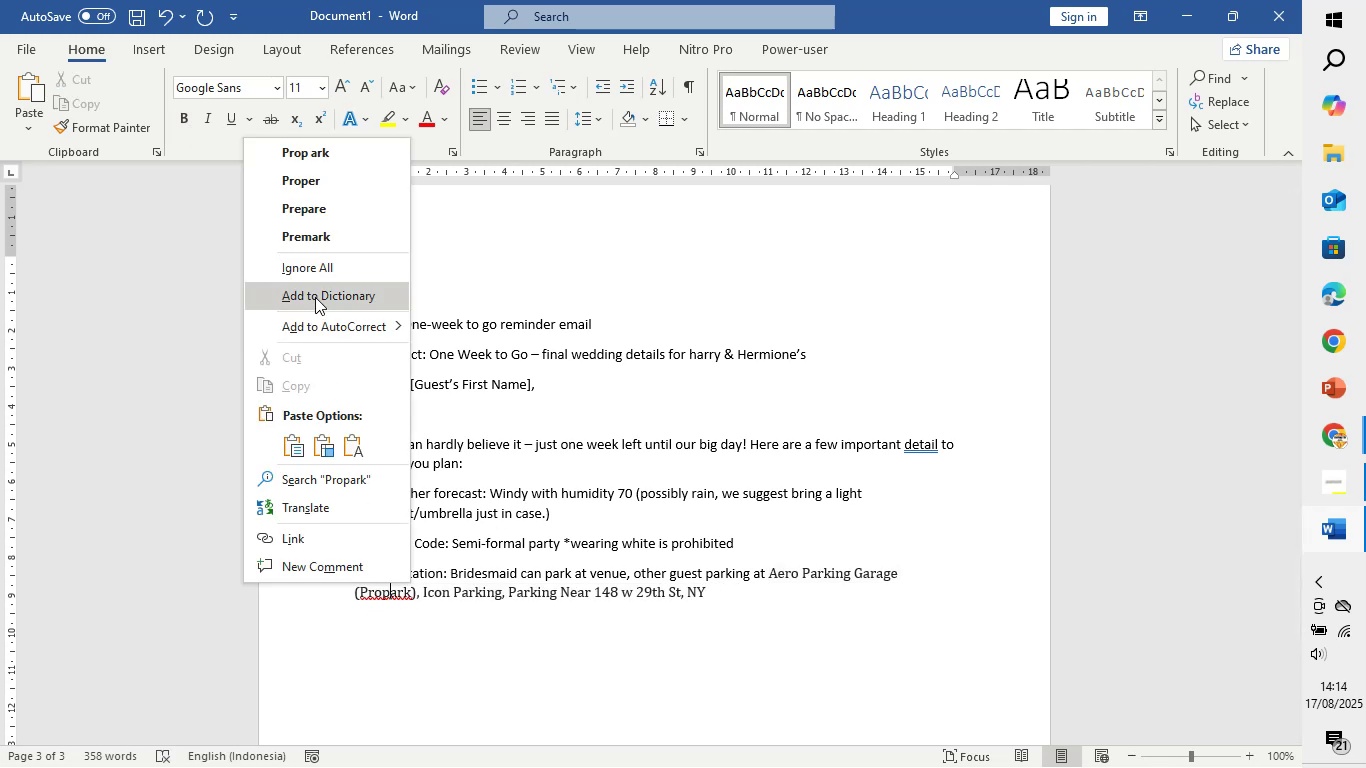 
left_click([323, 271])
 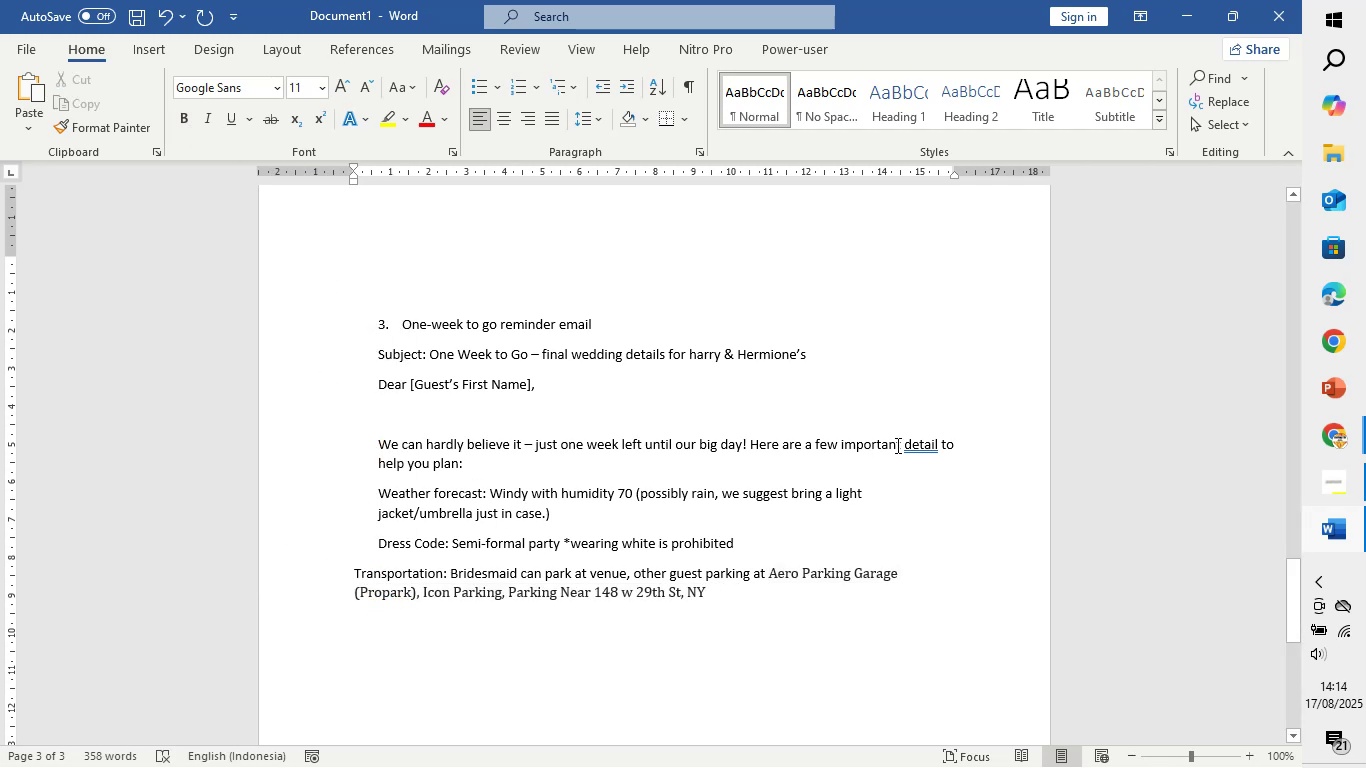 
right_click([915, 441])
 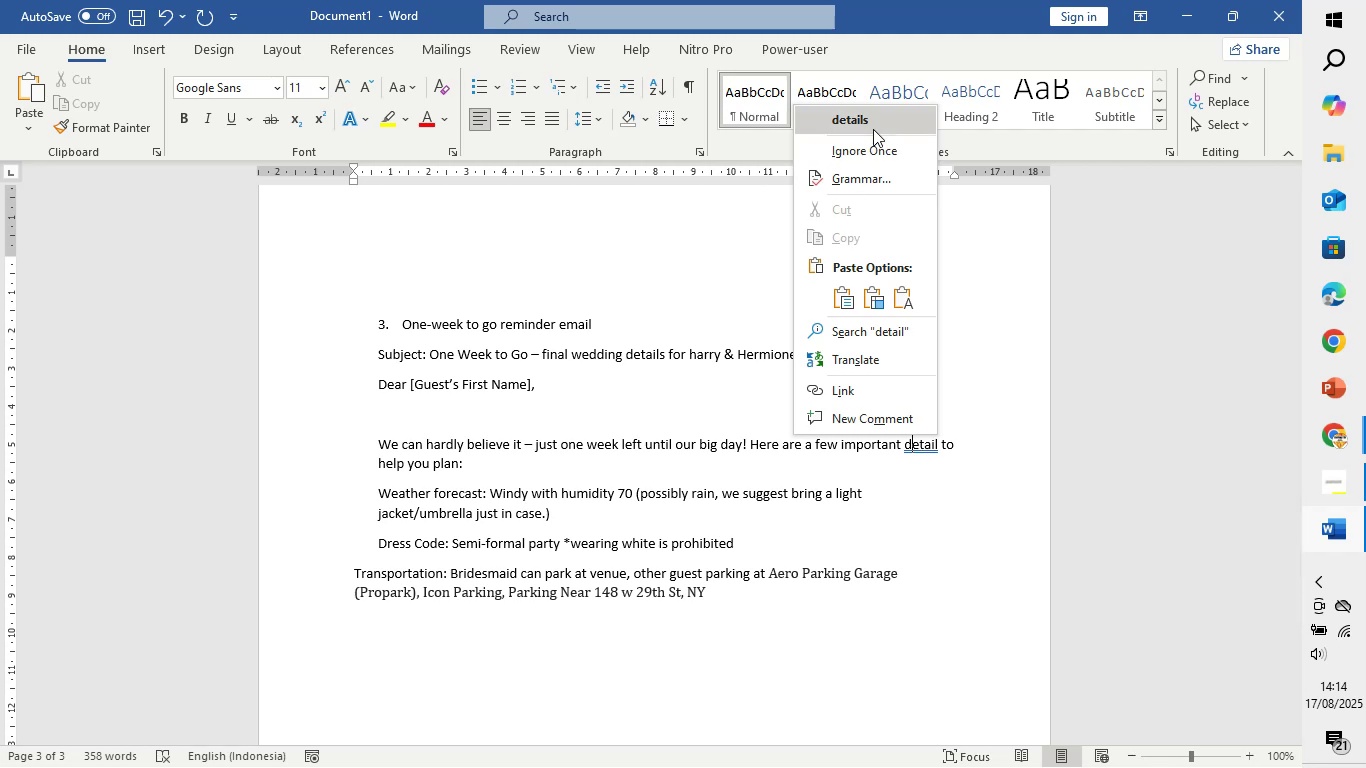 
left_click([873, 126])
 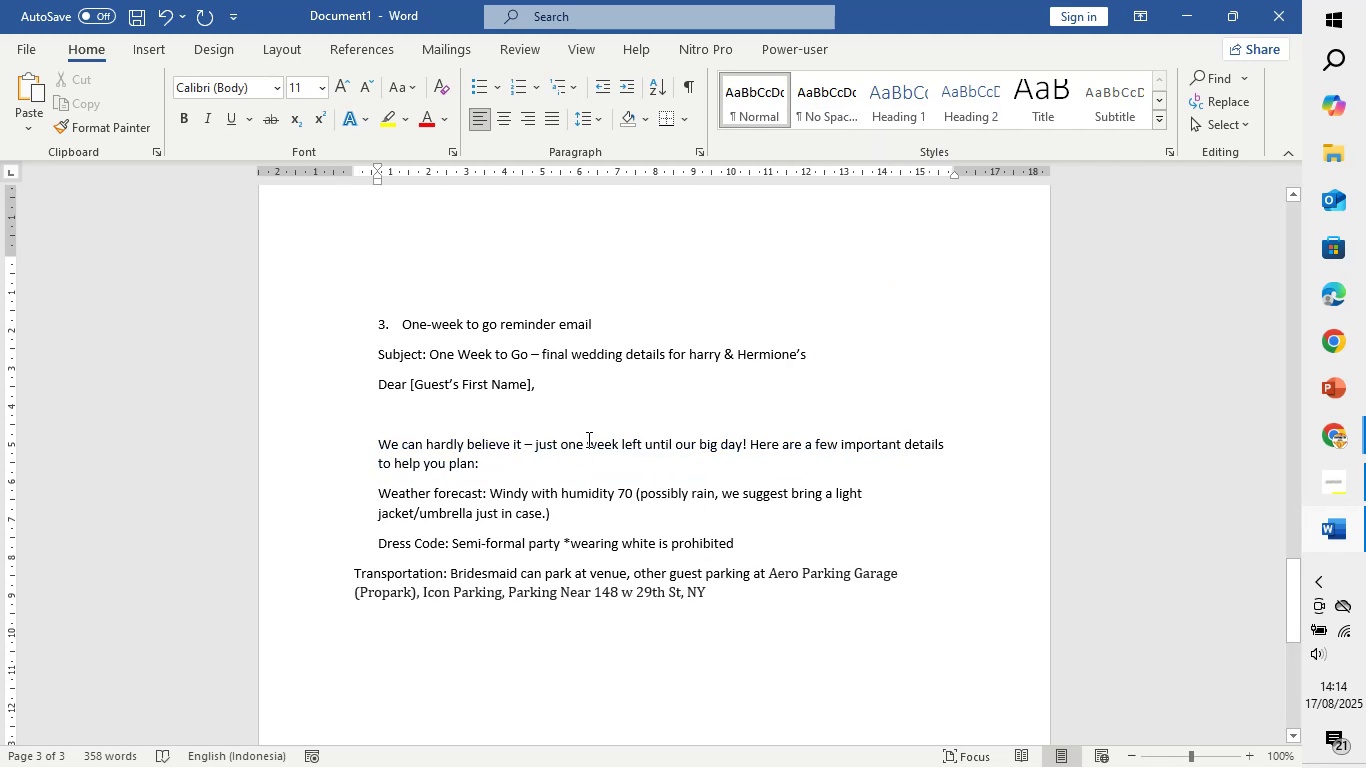 
wait(8.0)
 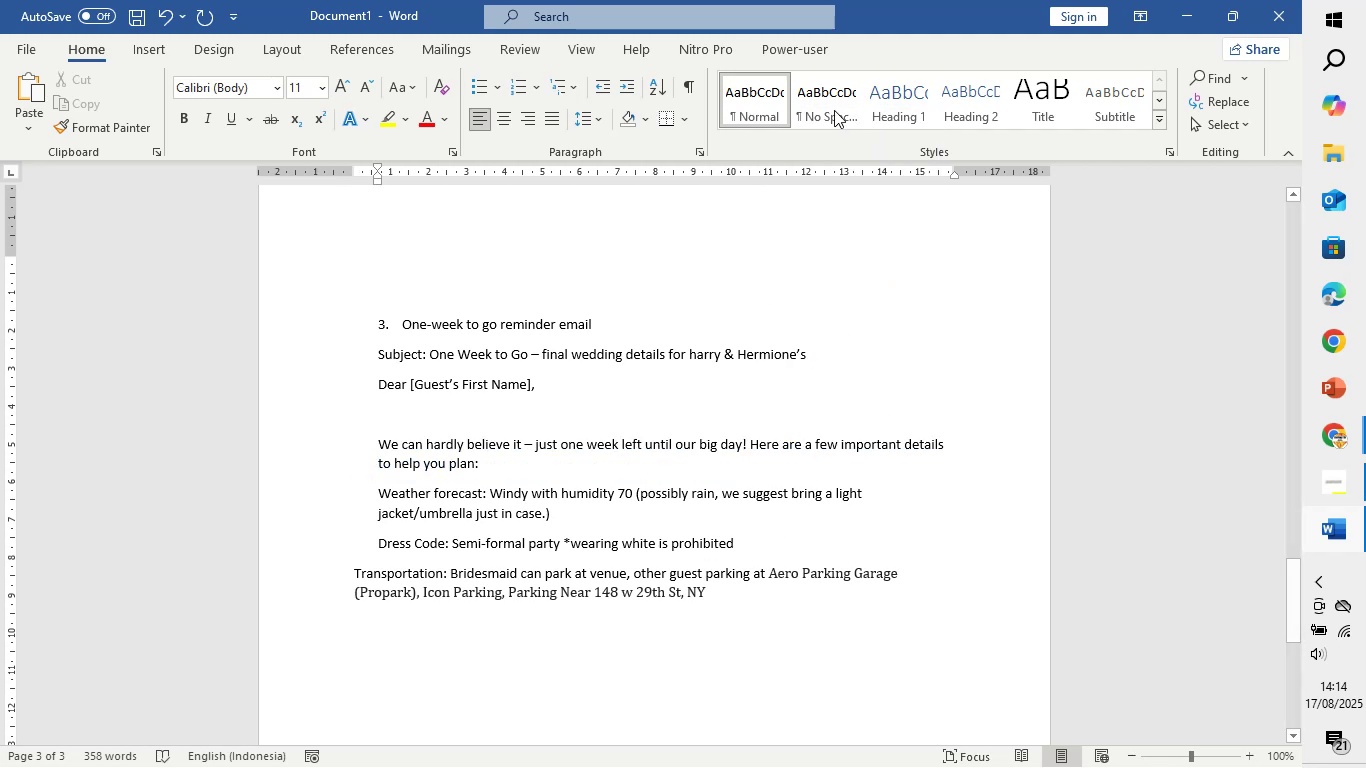 
left_click([348, 577])
 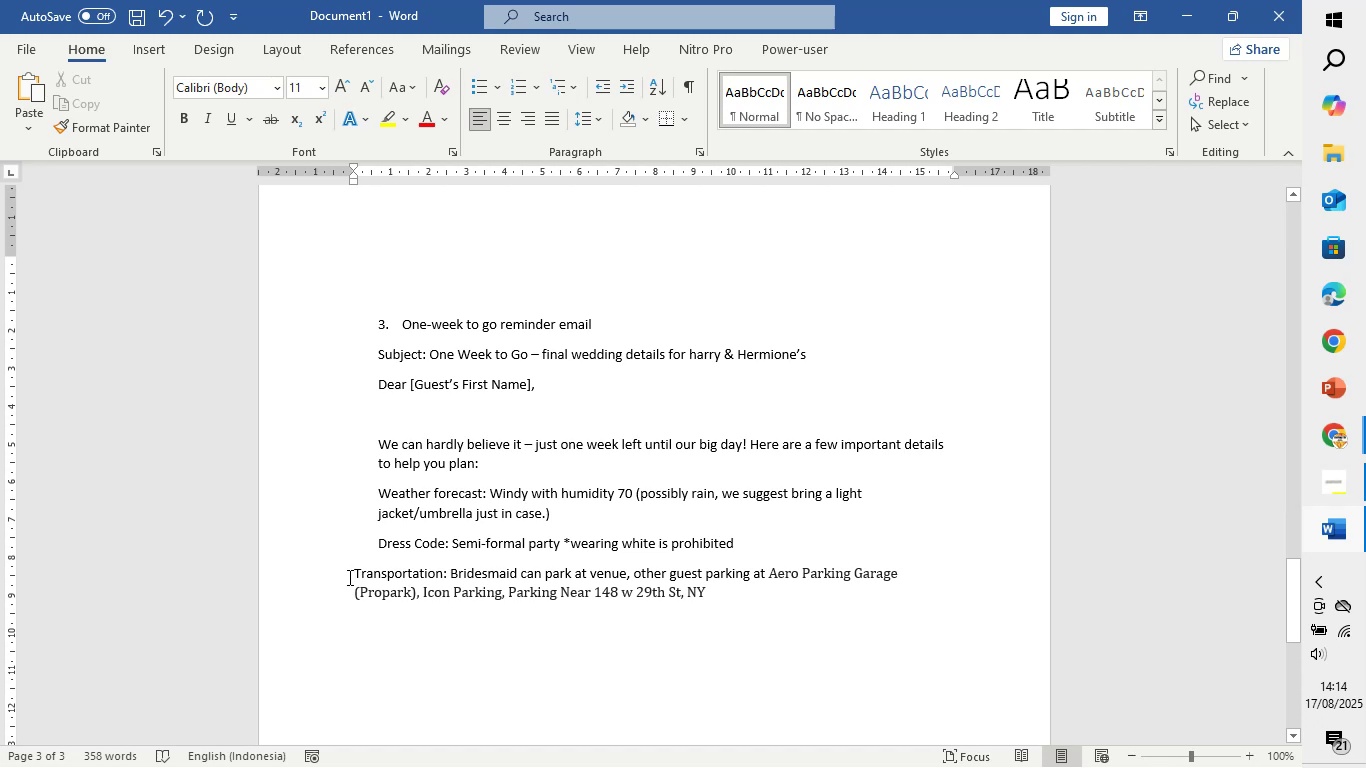 
key(Backspace)
 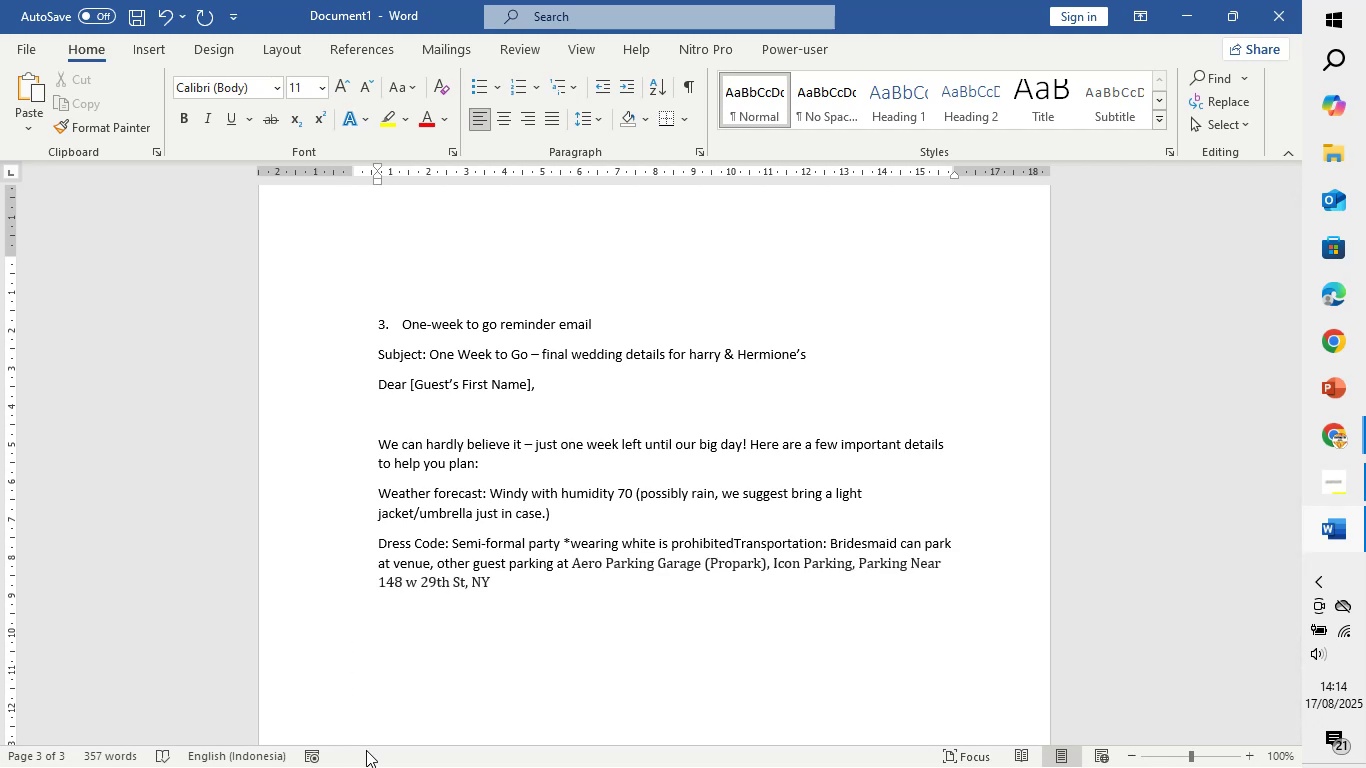 
key(Enter)
 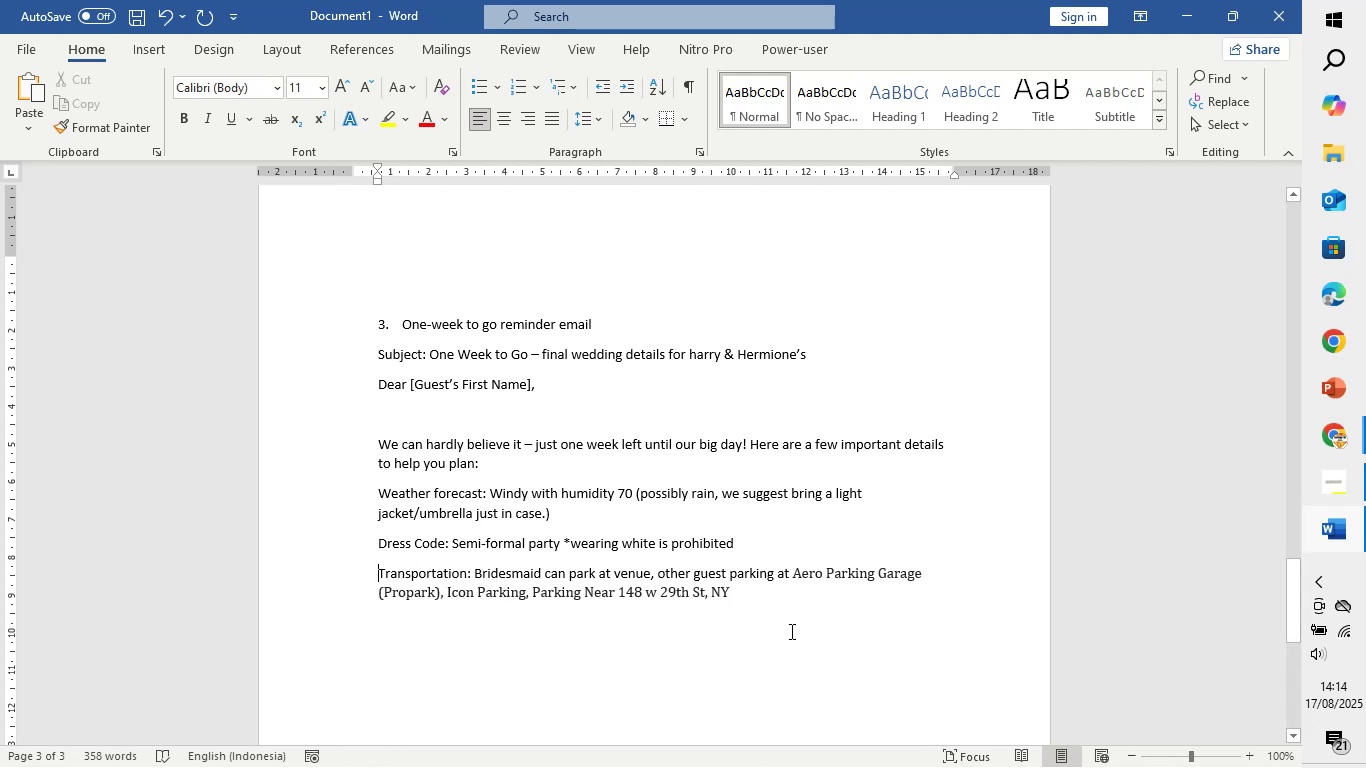 
left_click([746, 603])
 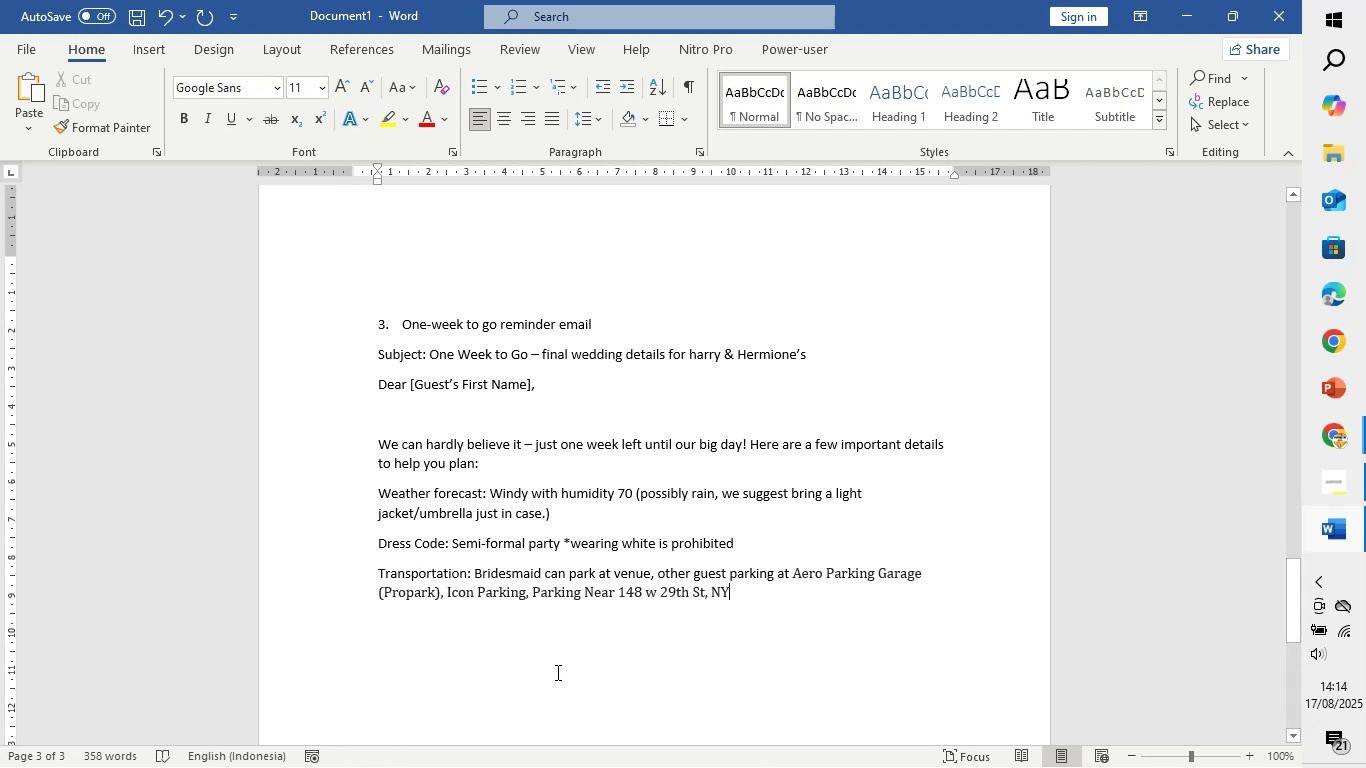 
scroll: coordinate [480, 669], scroll_direction: down, amount: 6.0
 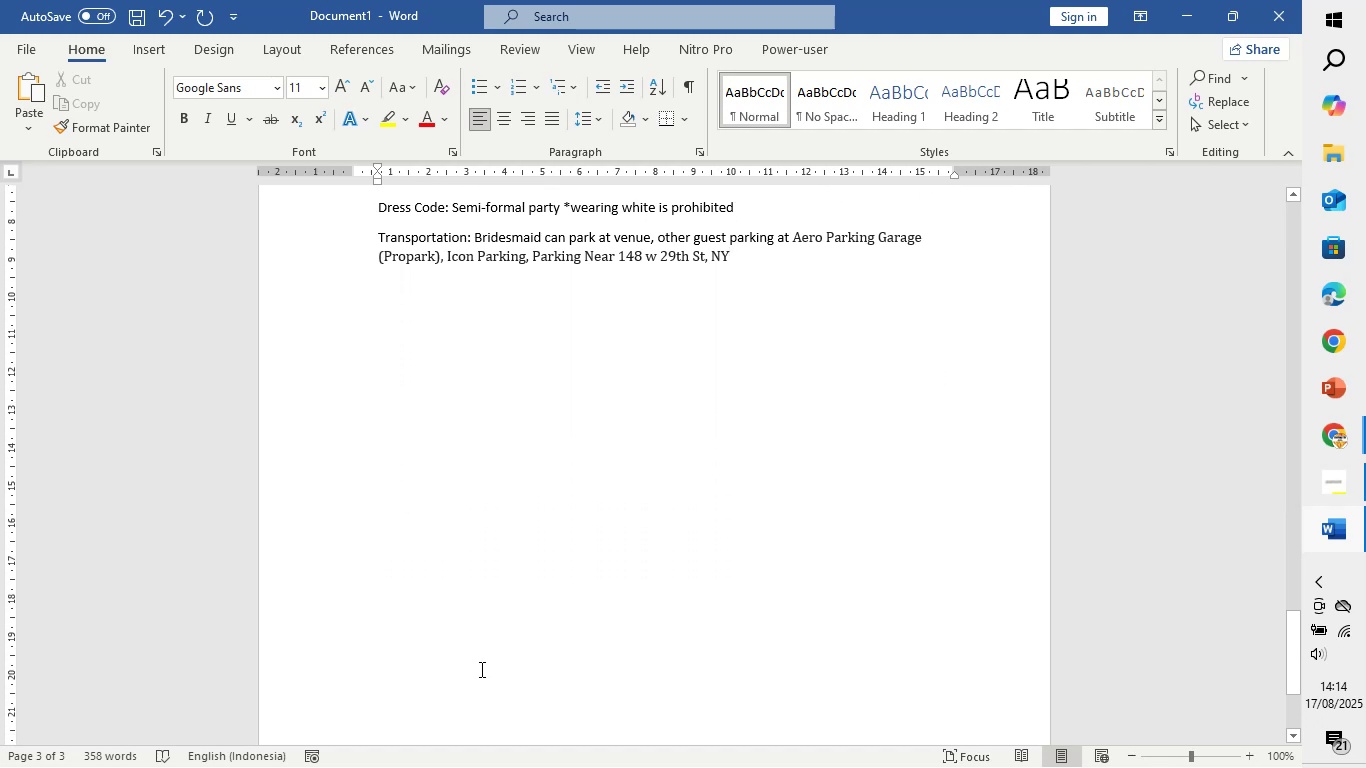 
scroll: coordinate [480, 668], scroll_direction: up, amount: 3.0
 